 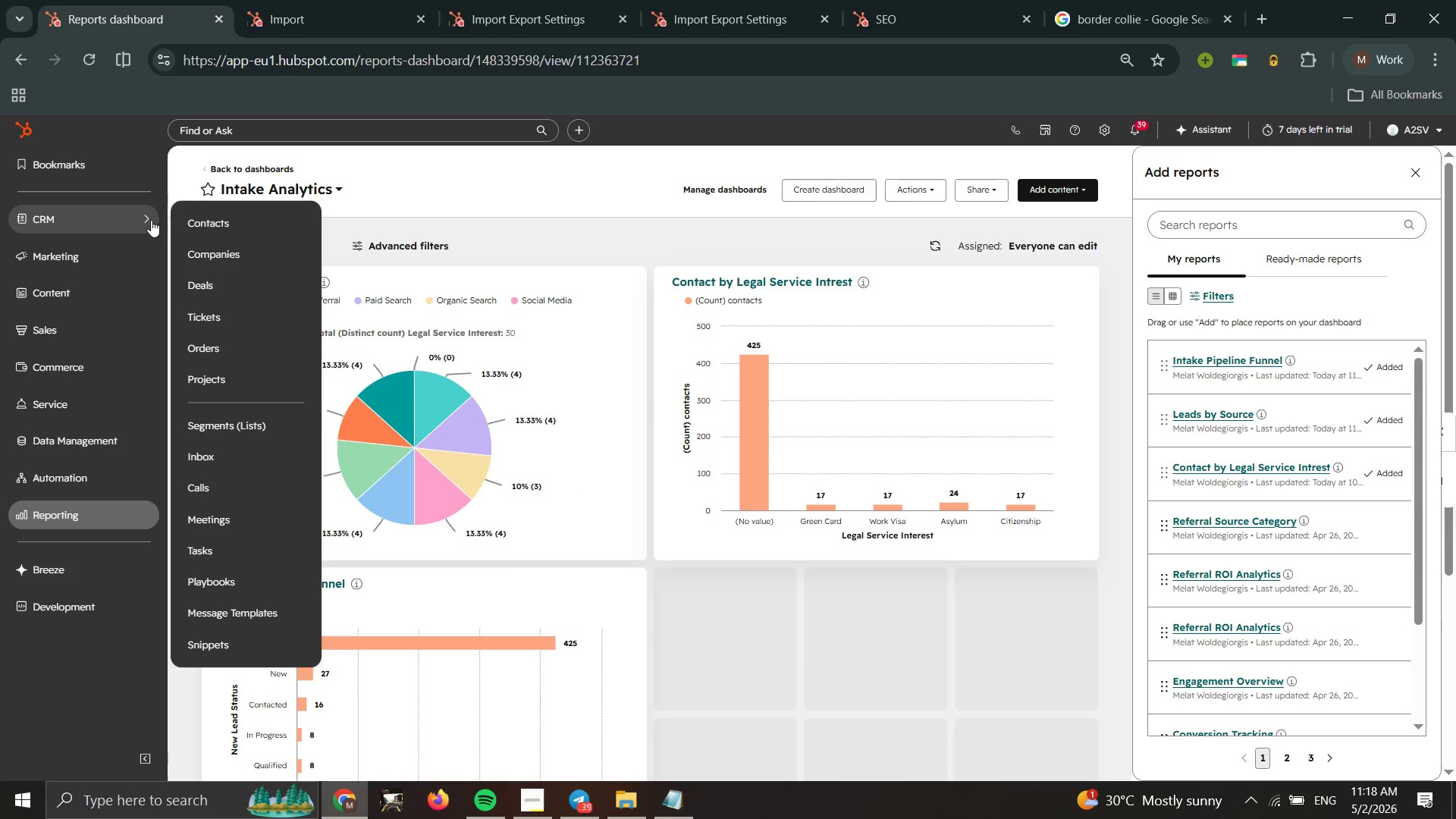 
left_click([225, 212])
 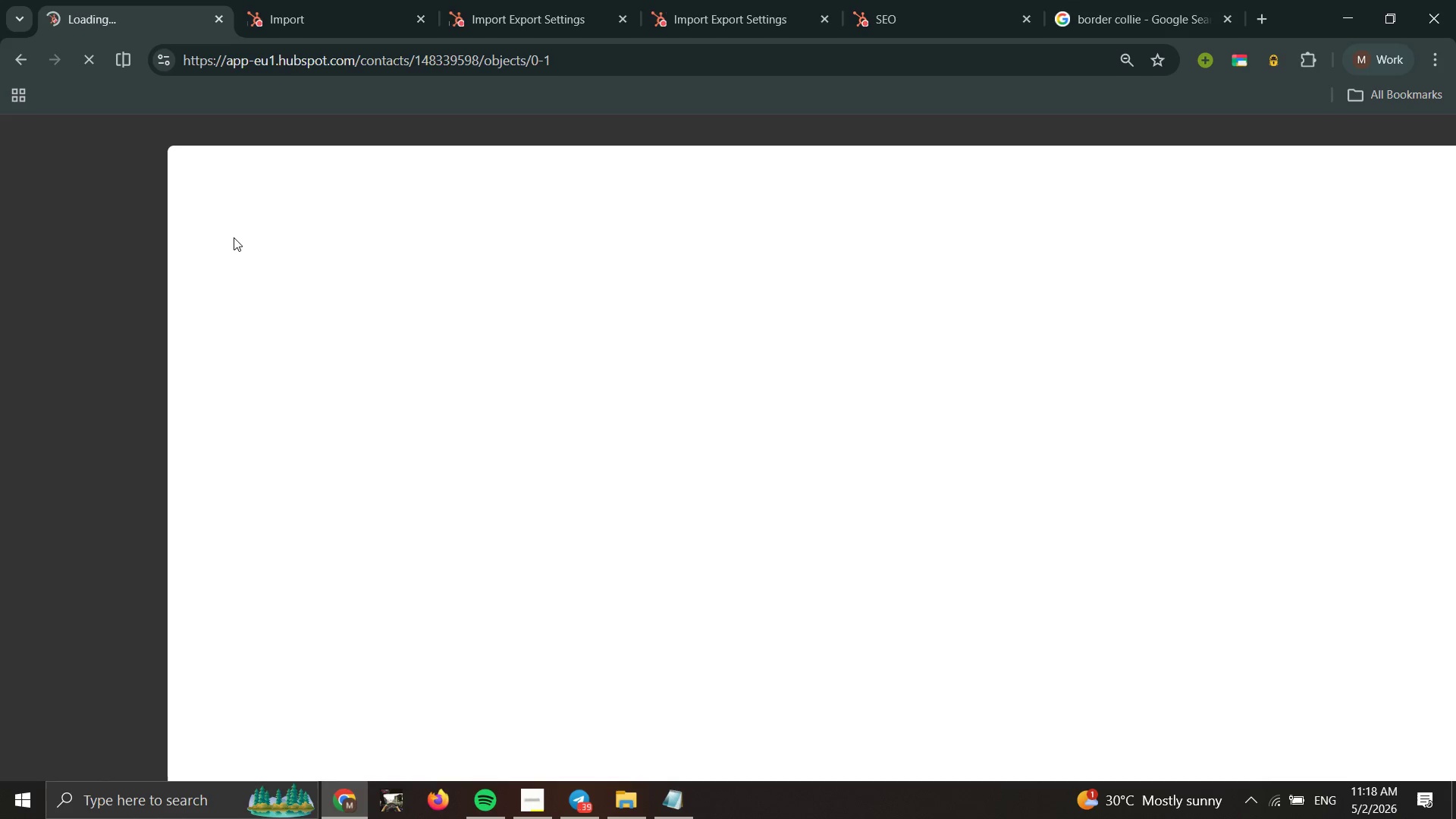 
wait(22.03)
 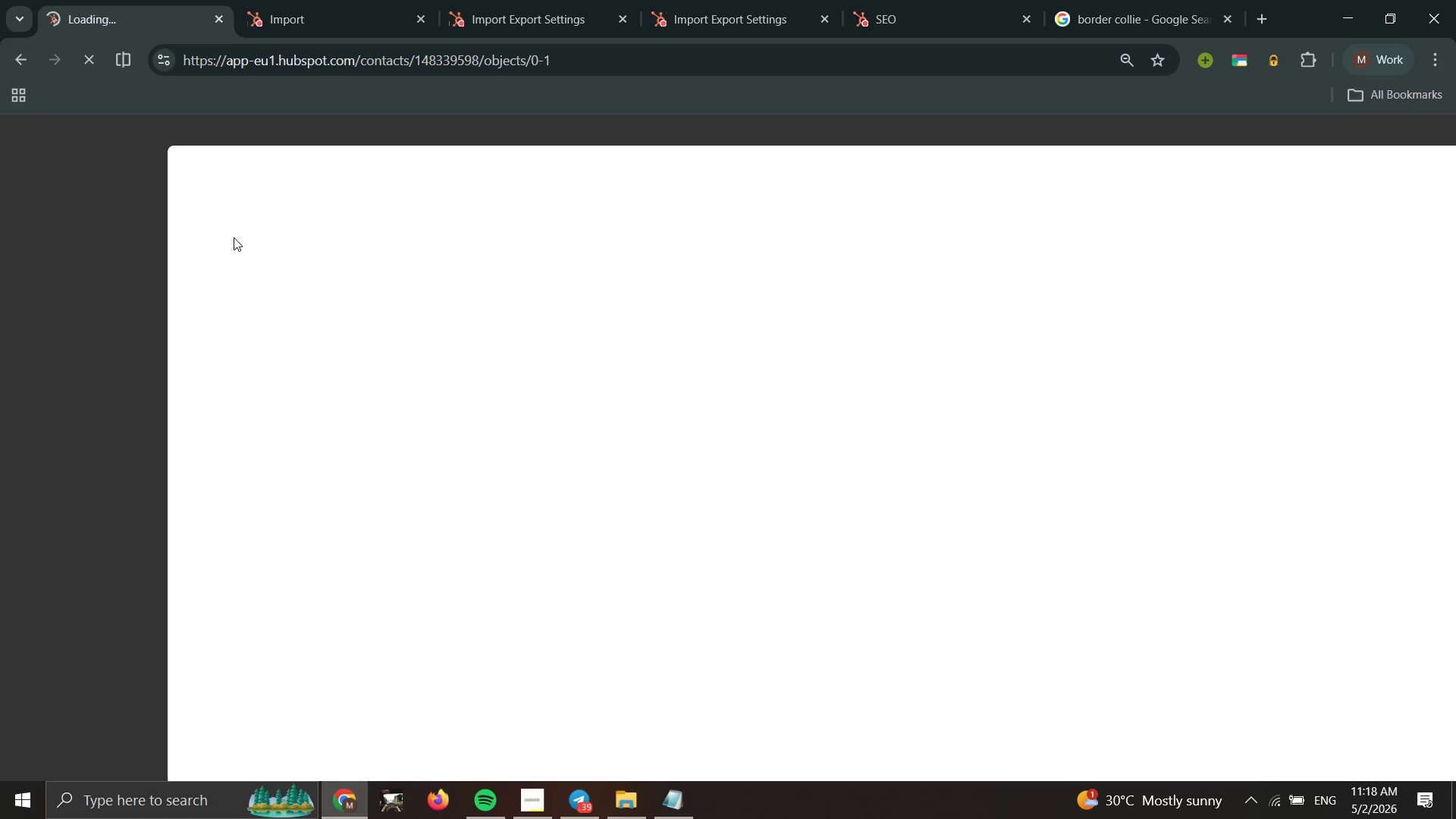 
left_click([767, 538])
 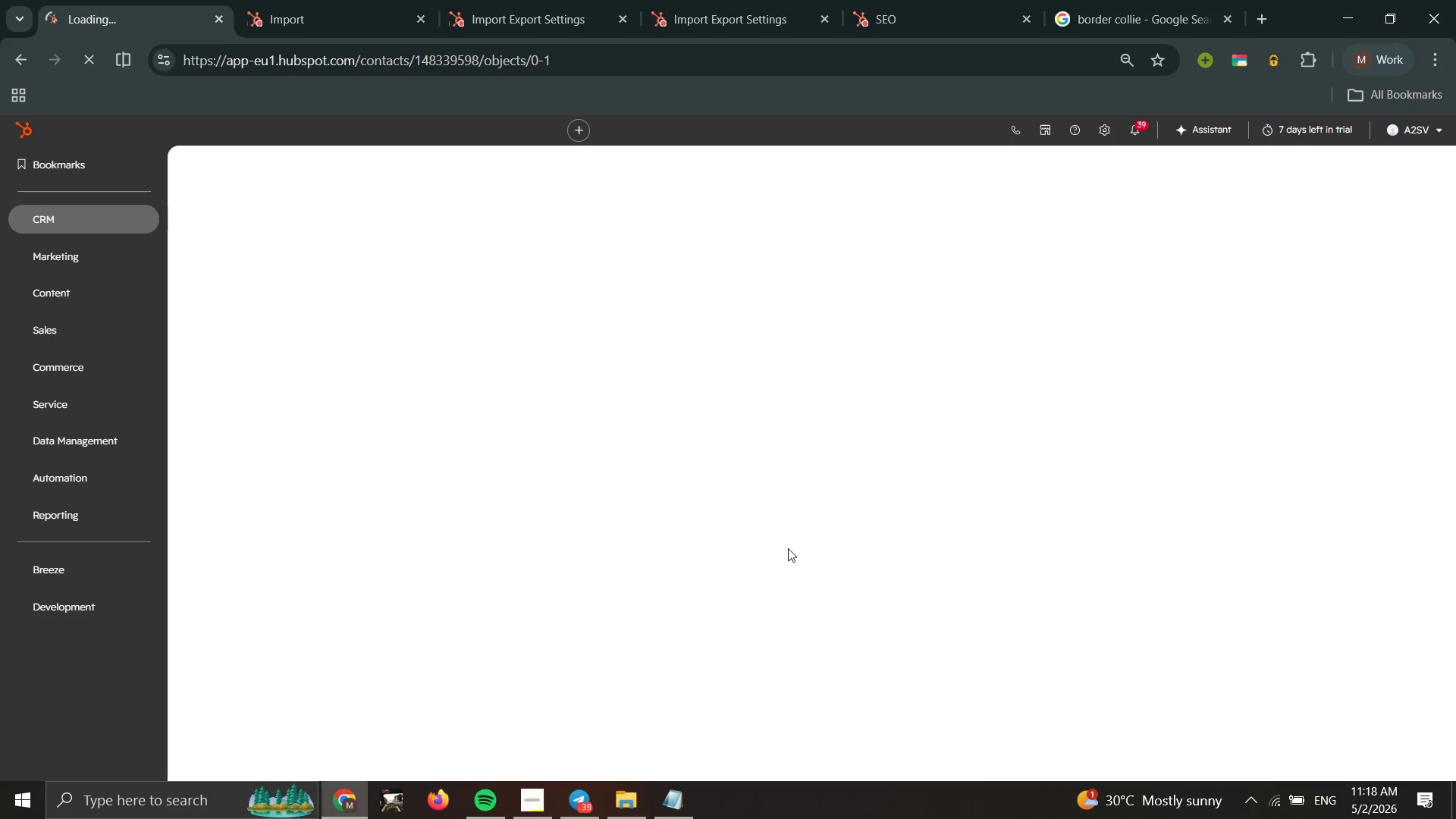 
wait(18.06)
 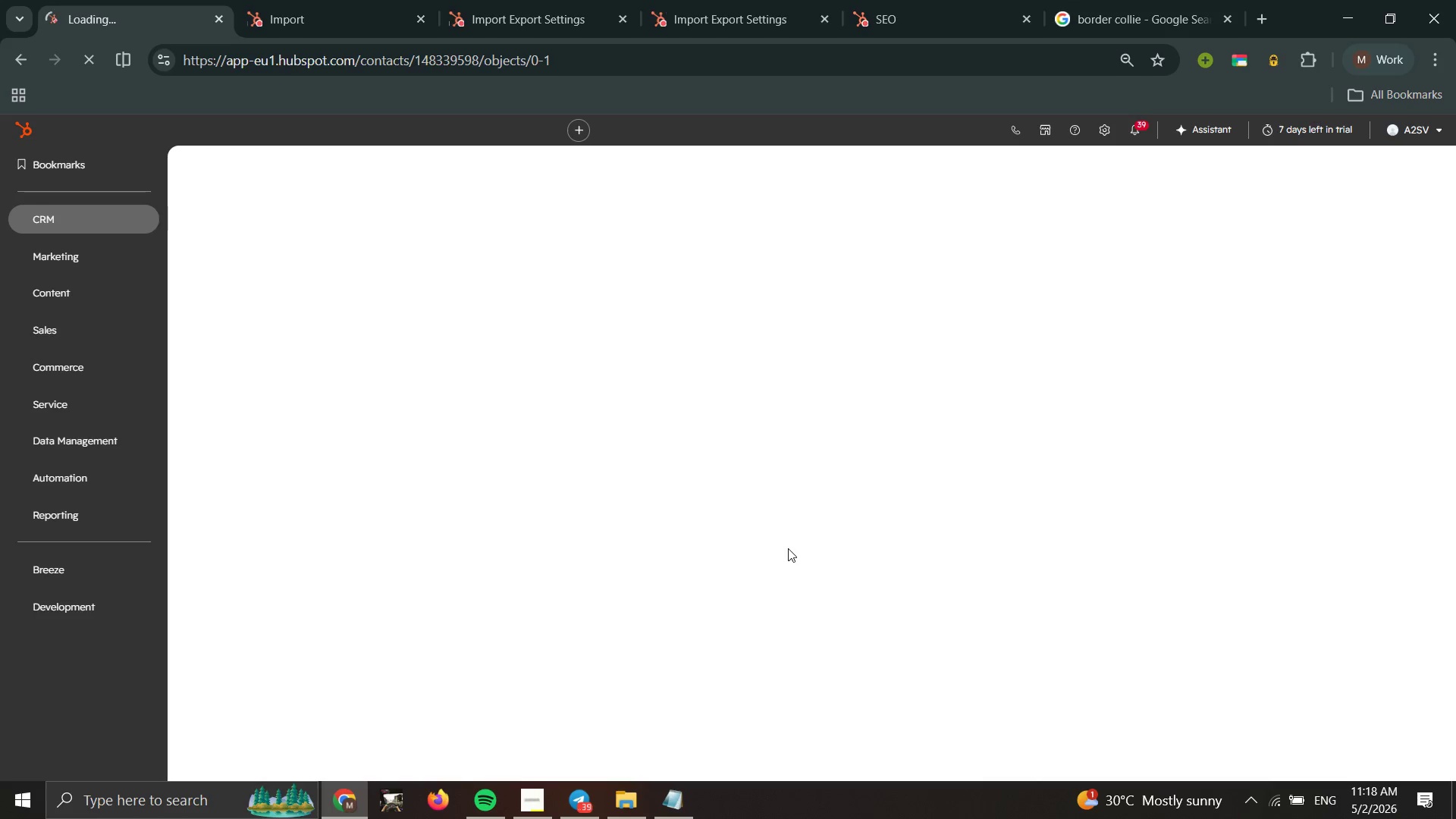 
left_click([151, 215])
 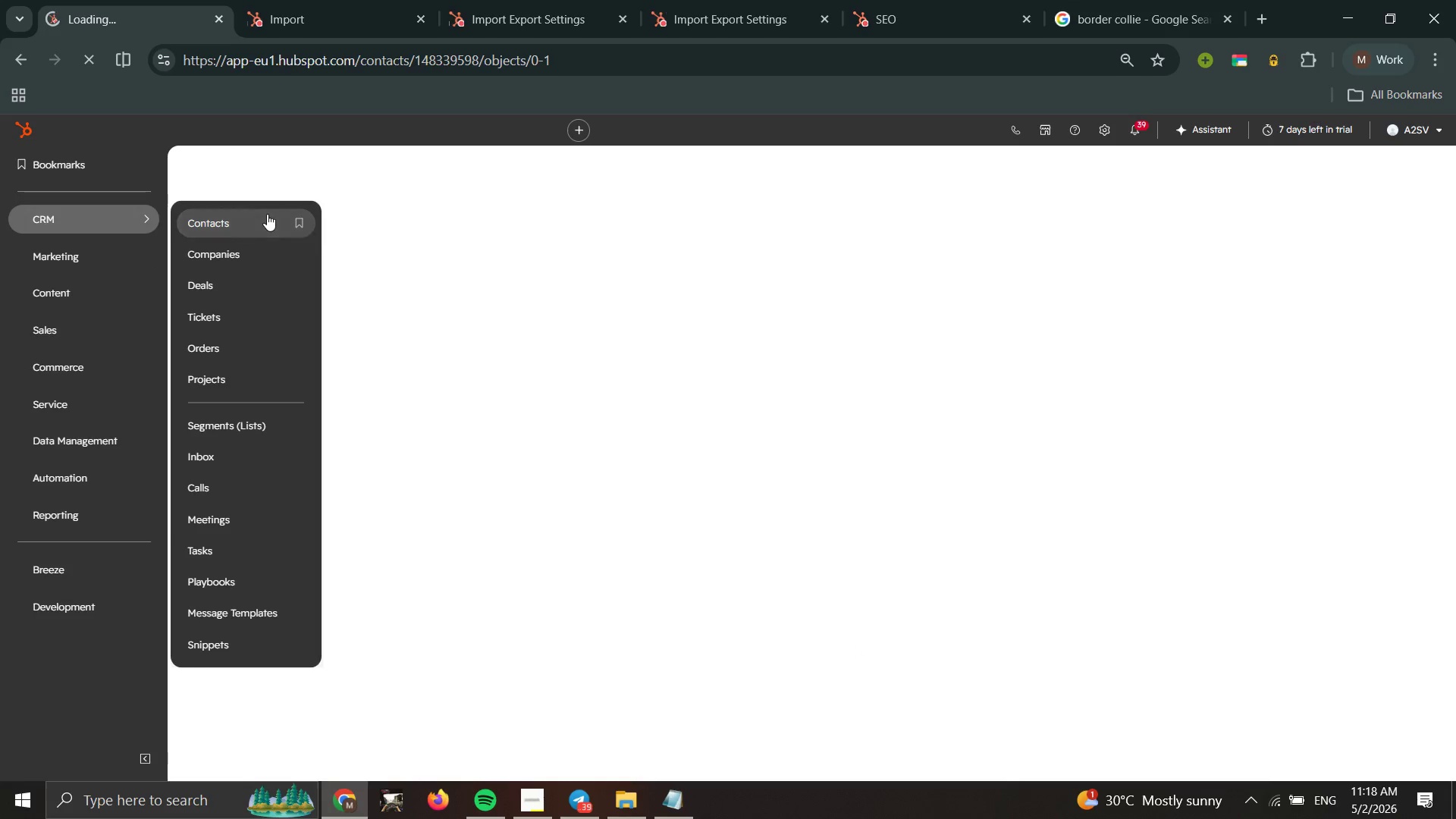 
left_click_drag(start_coordinate=[270, 214], to_coordinate=[270, 219])
 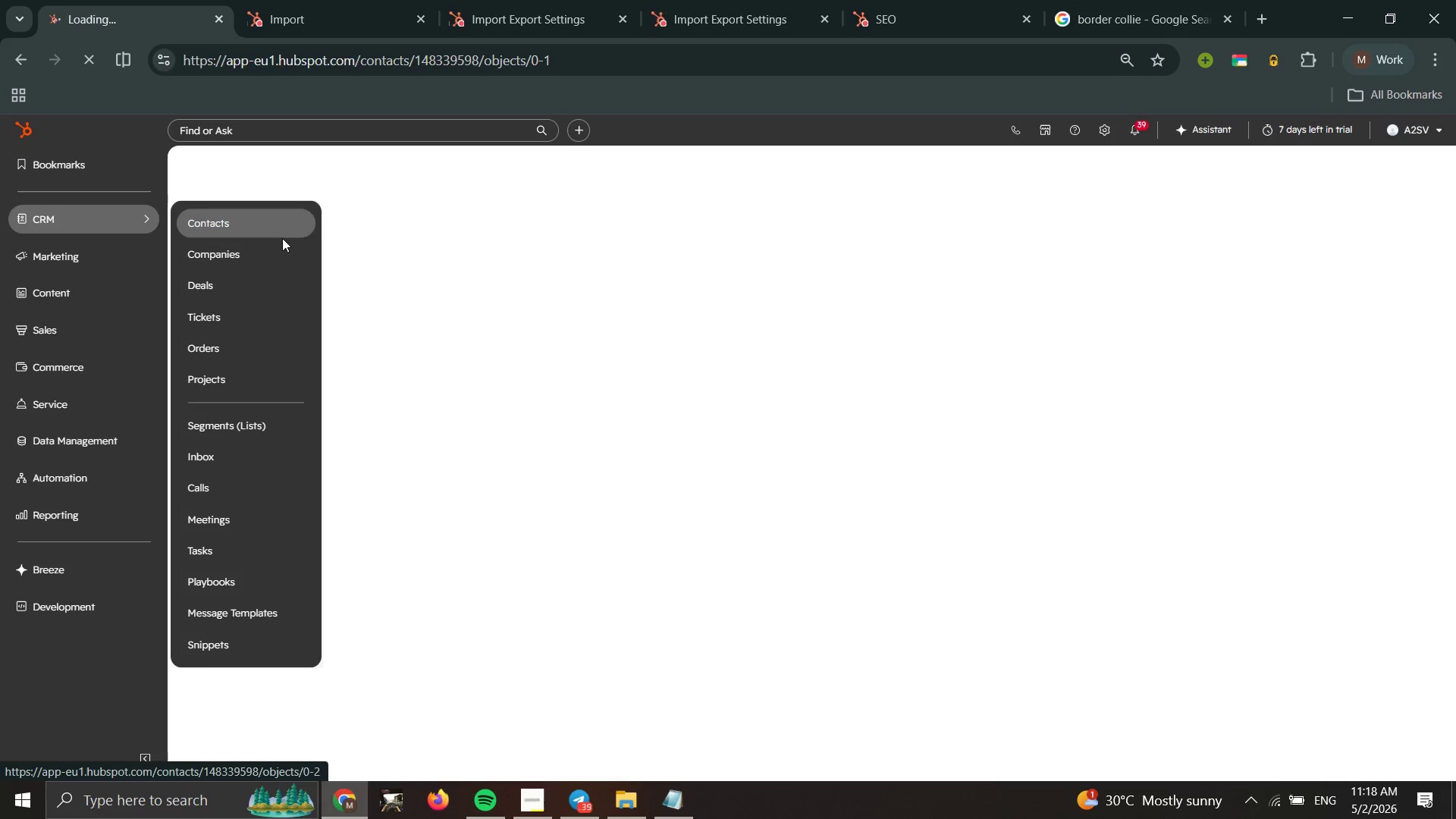 
left_click([284, 228])
 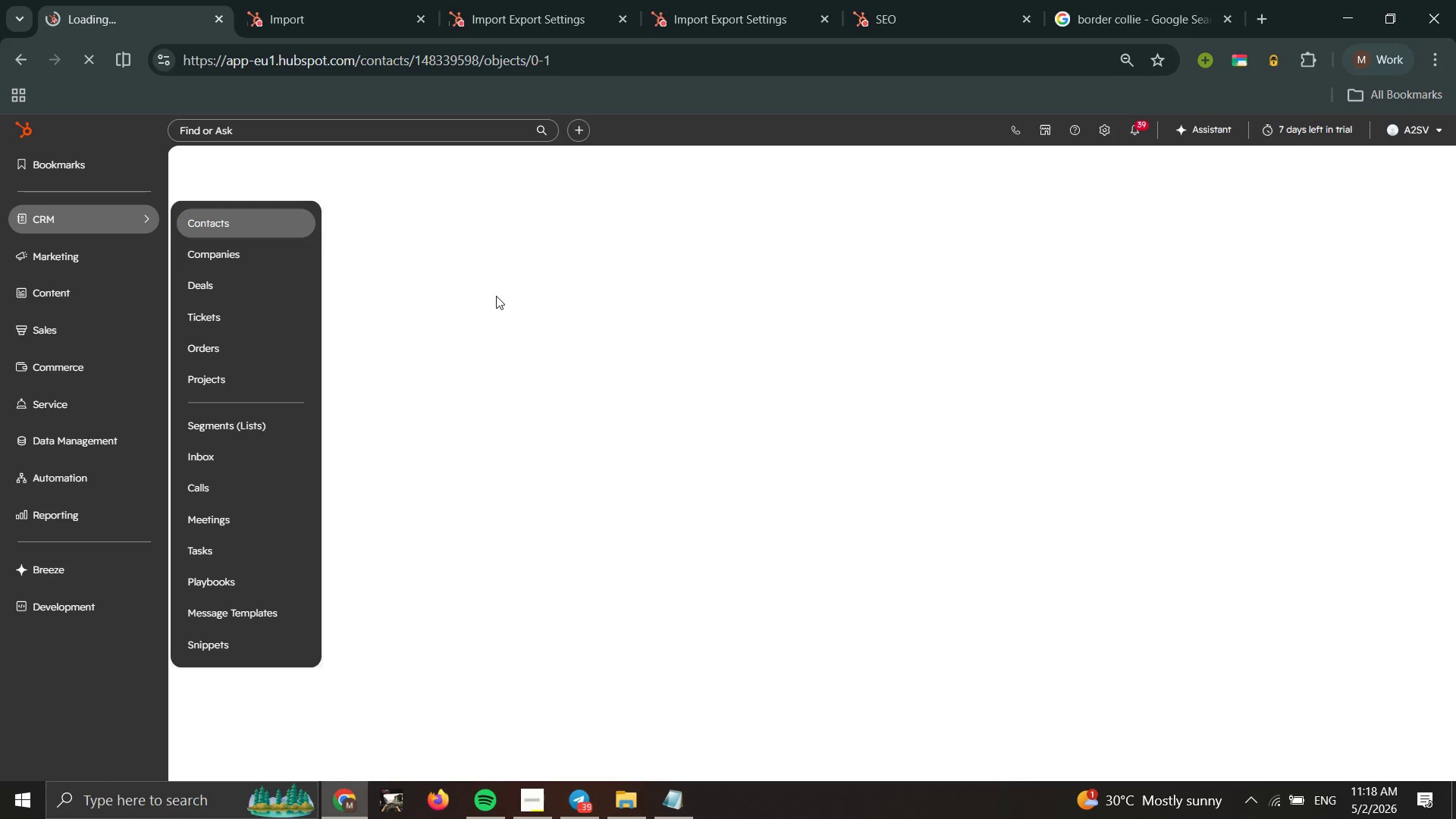 
wait(7.27)
 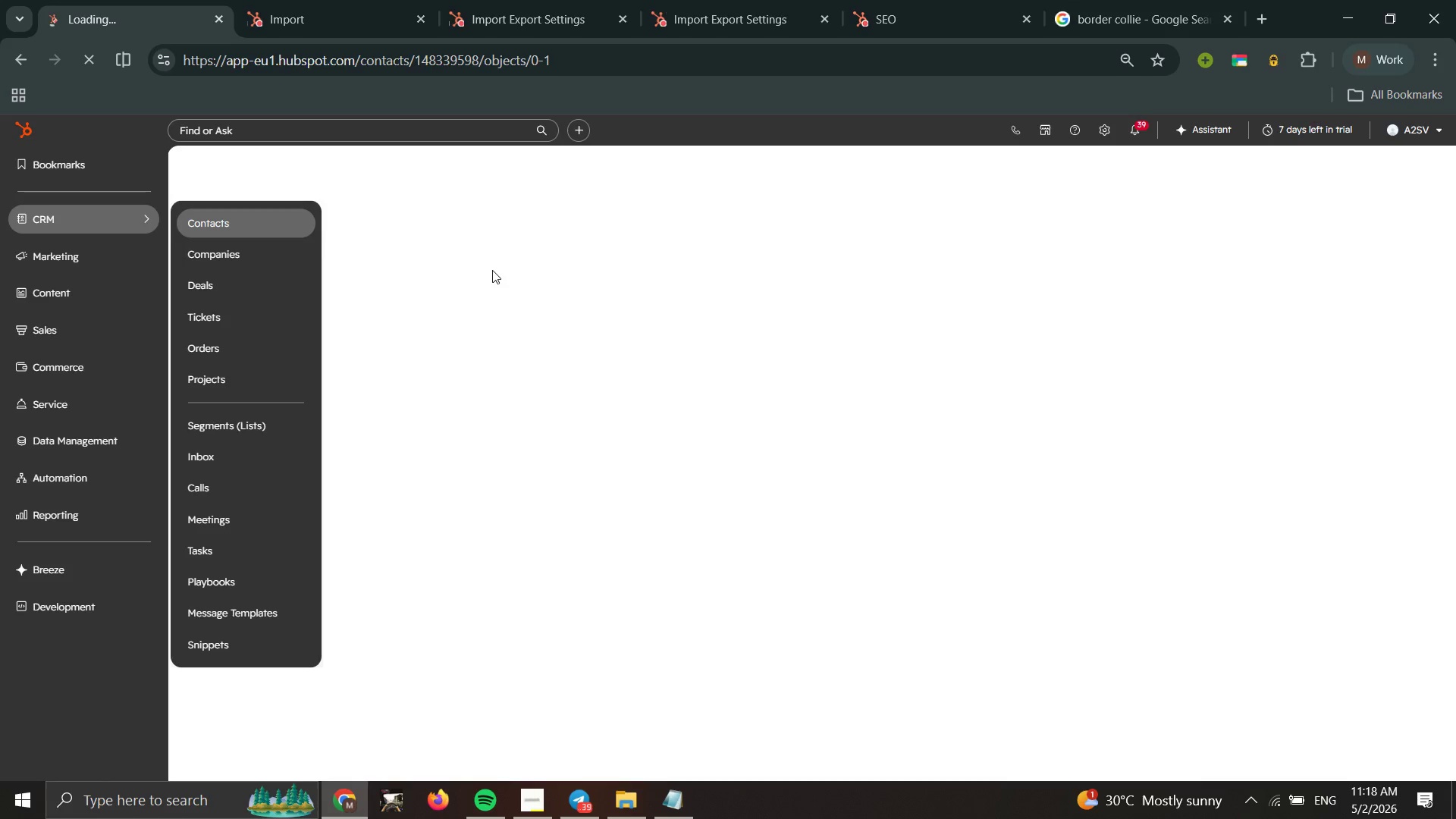 
left_click_drag(start_coordinate=[579, 330], to_coordinate=[599, 406])
 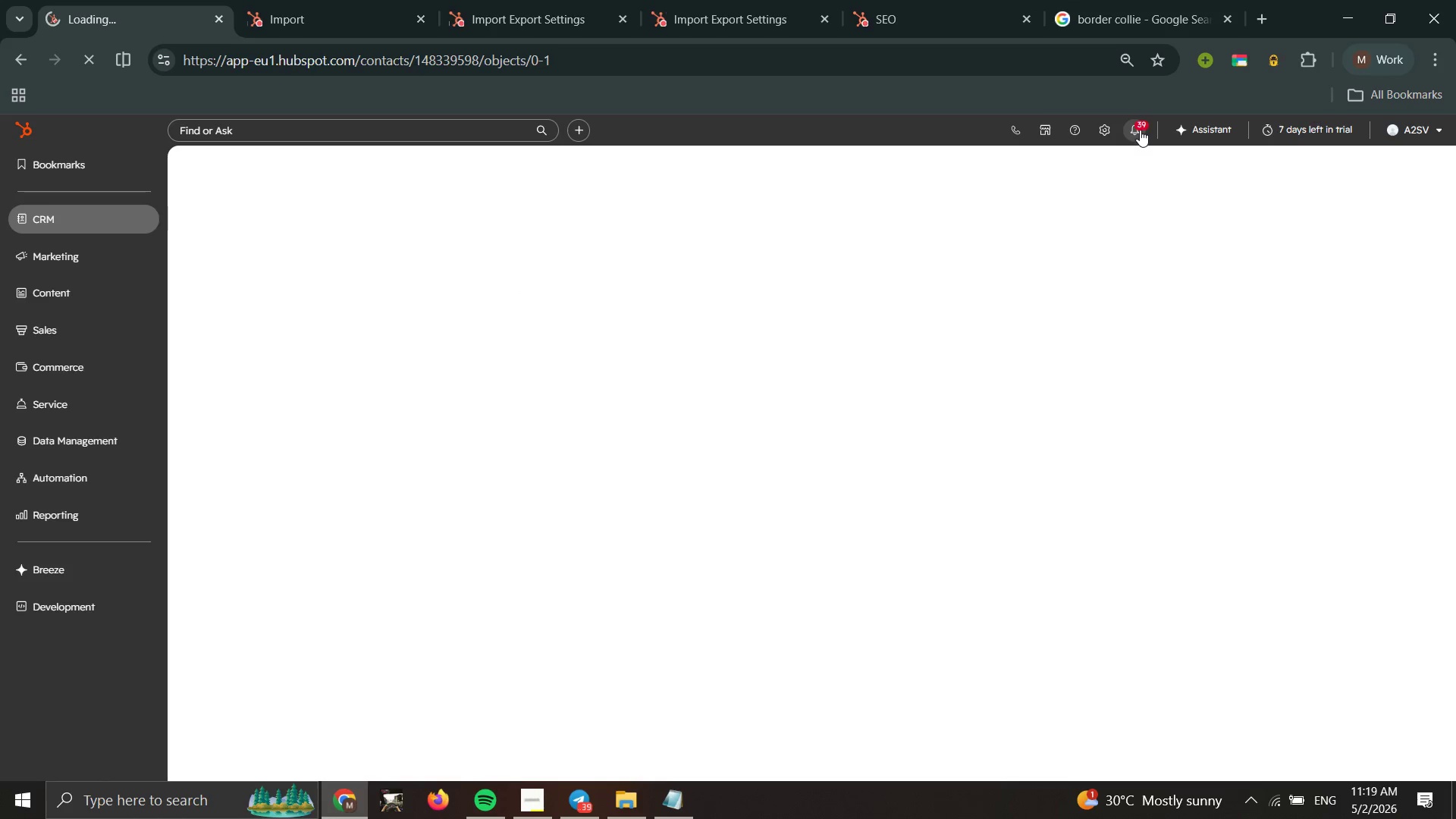 
left_click([534, 618])
 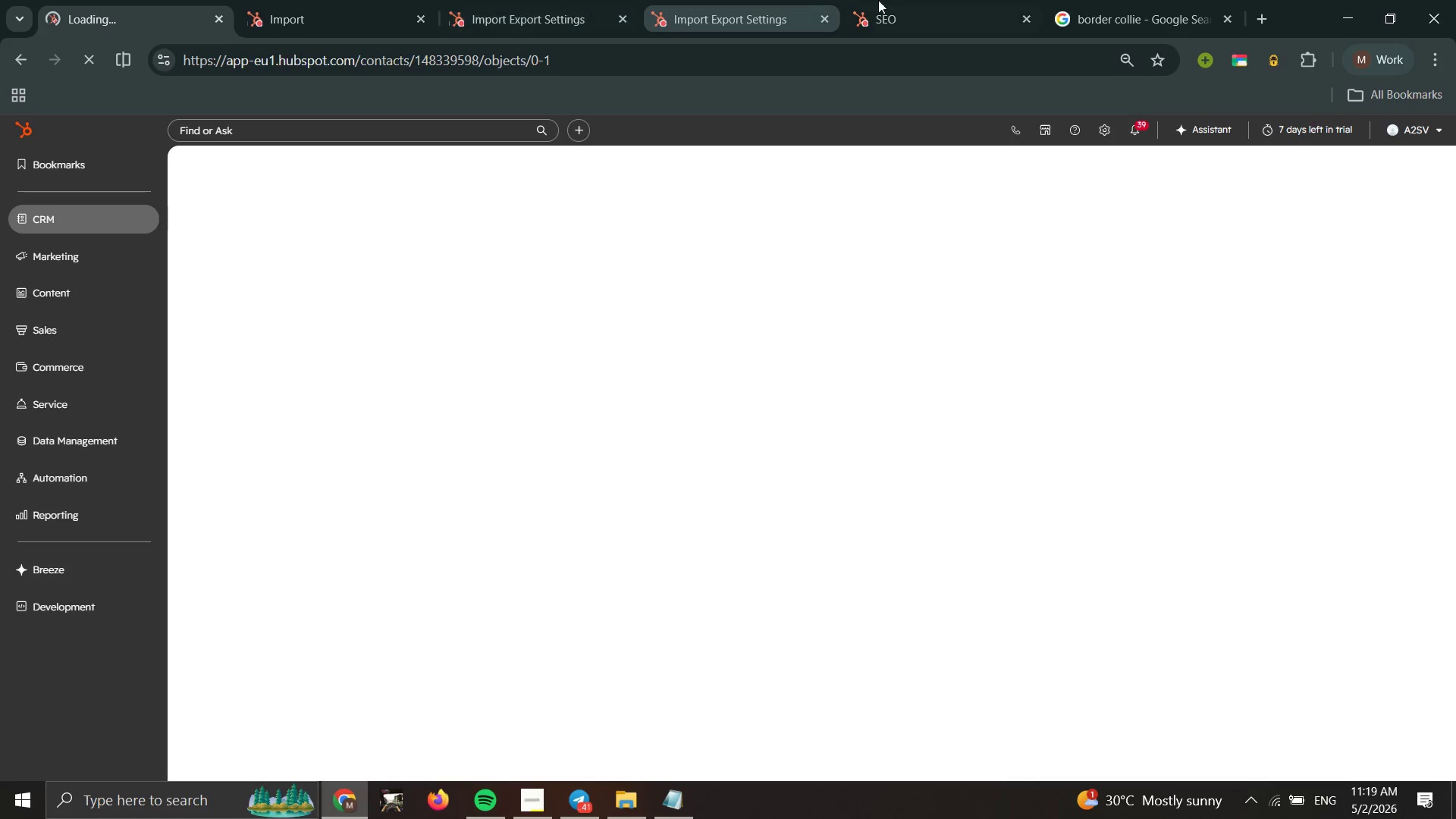 
left_click([1018, 0])
 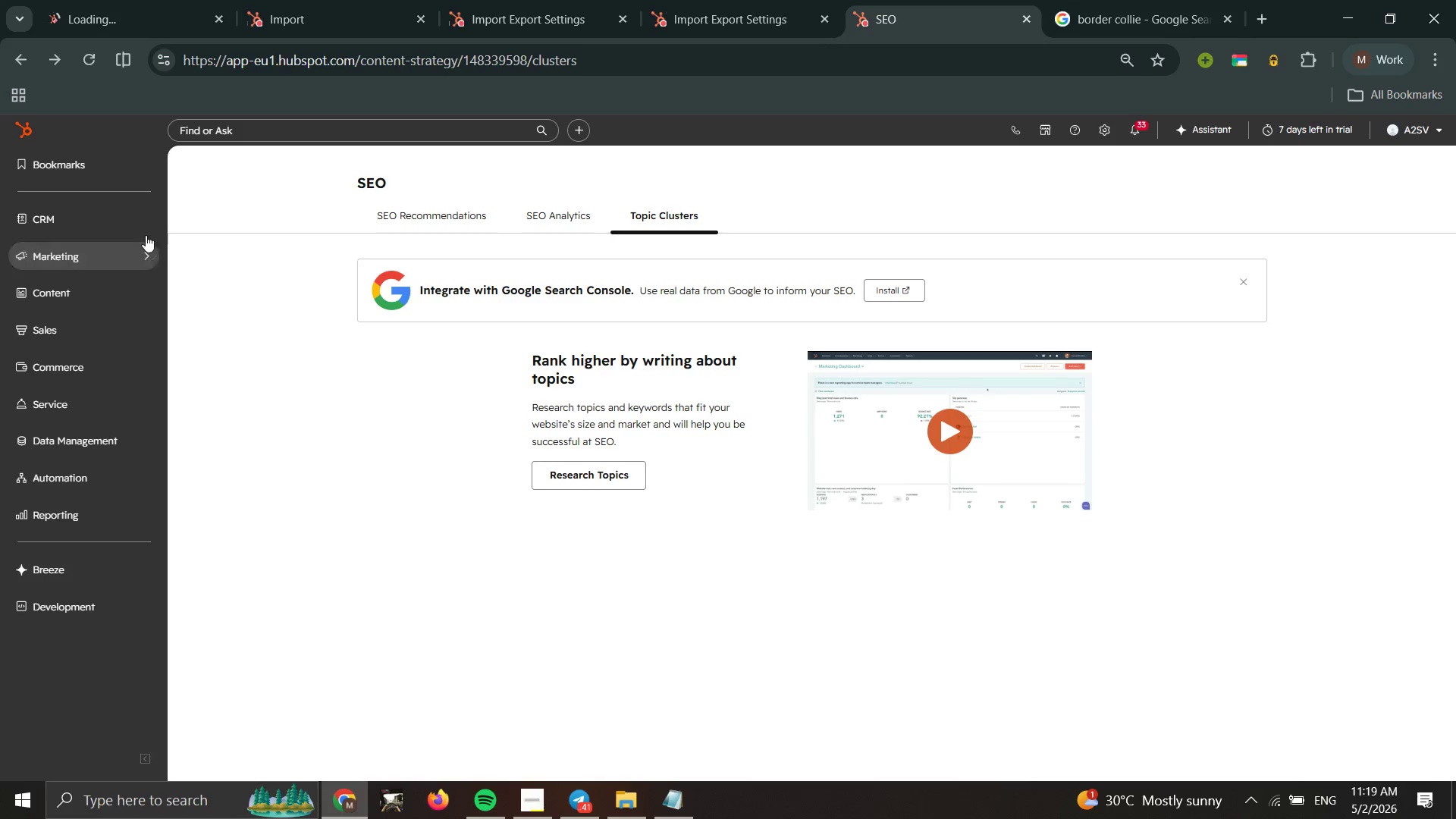 
left_click([144, 212])
 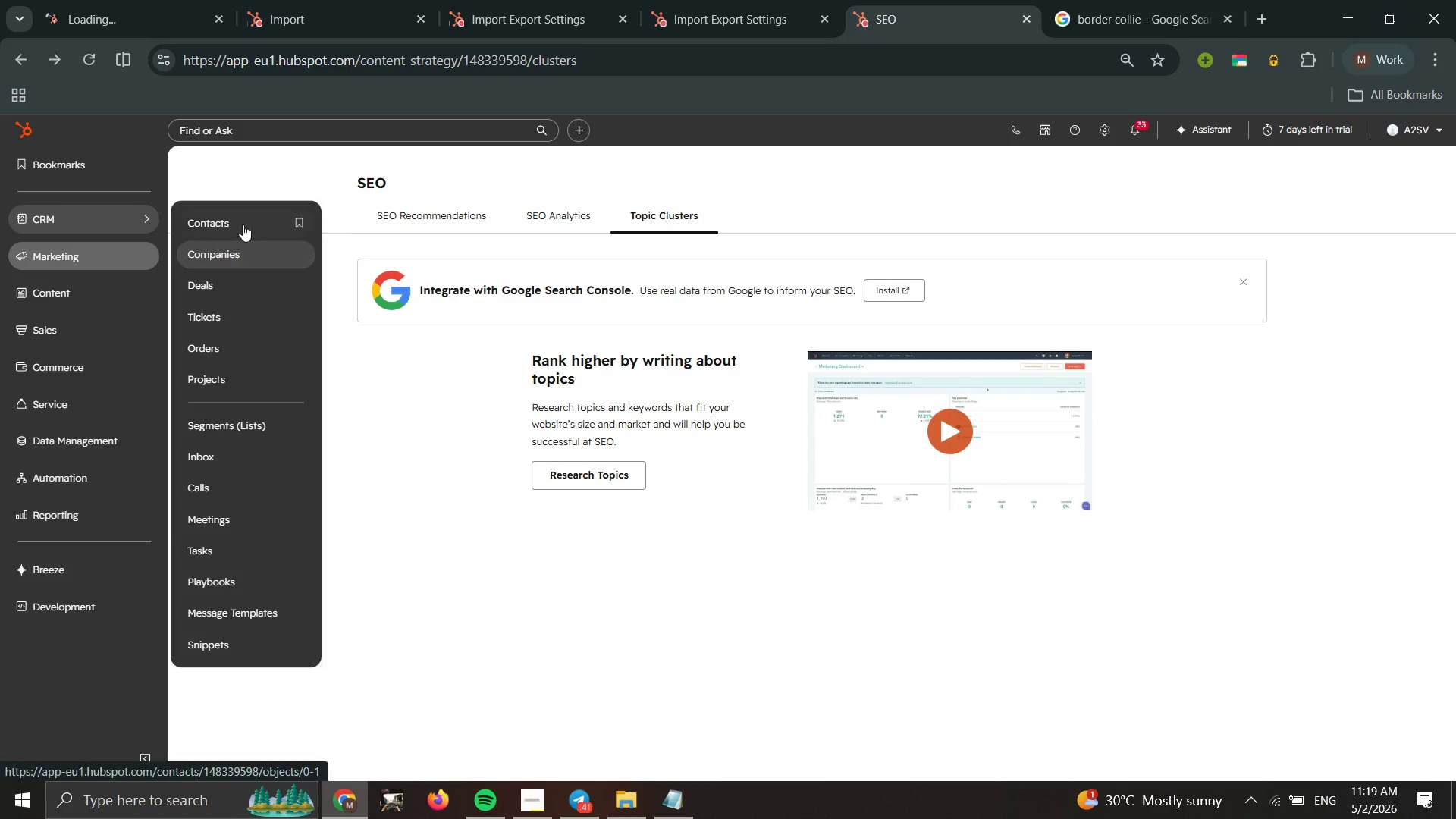 
left_click([259, 215])
 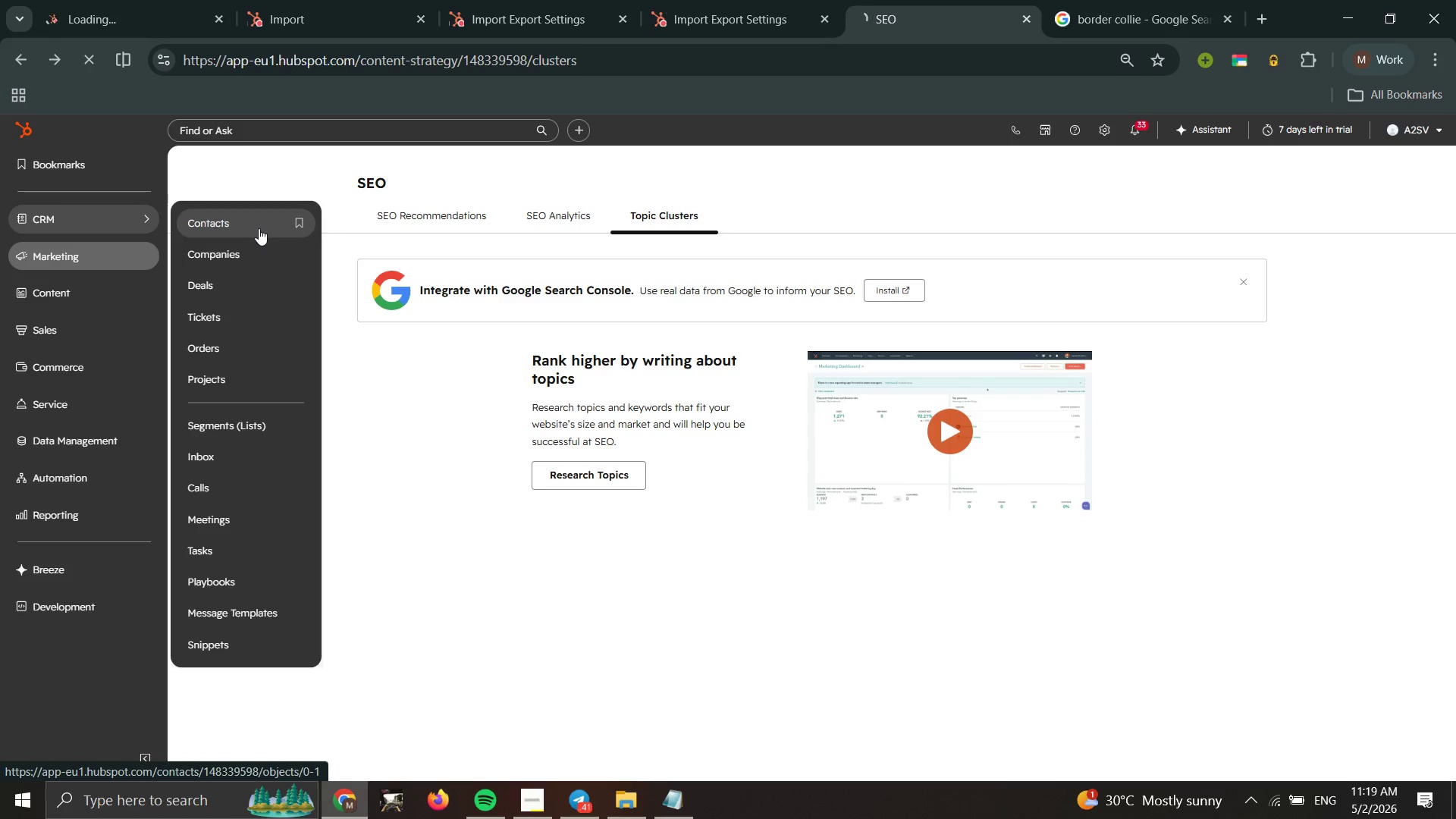 
left_click([130, 16])
 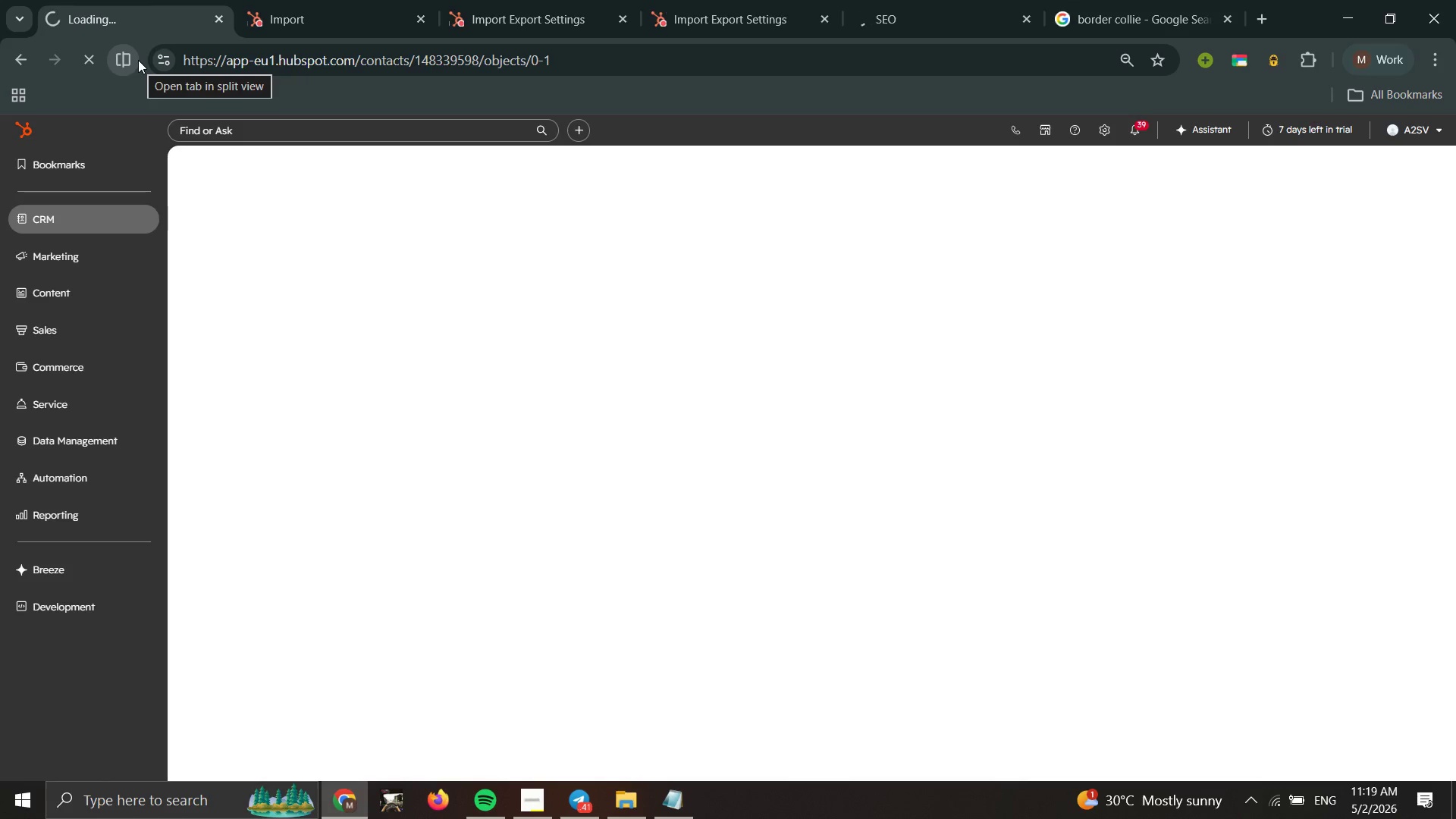 
wait(11.42)
 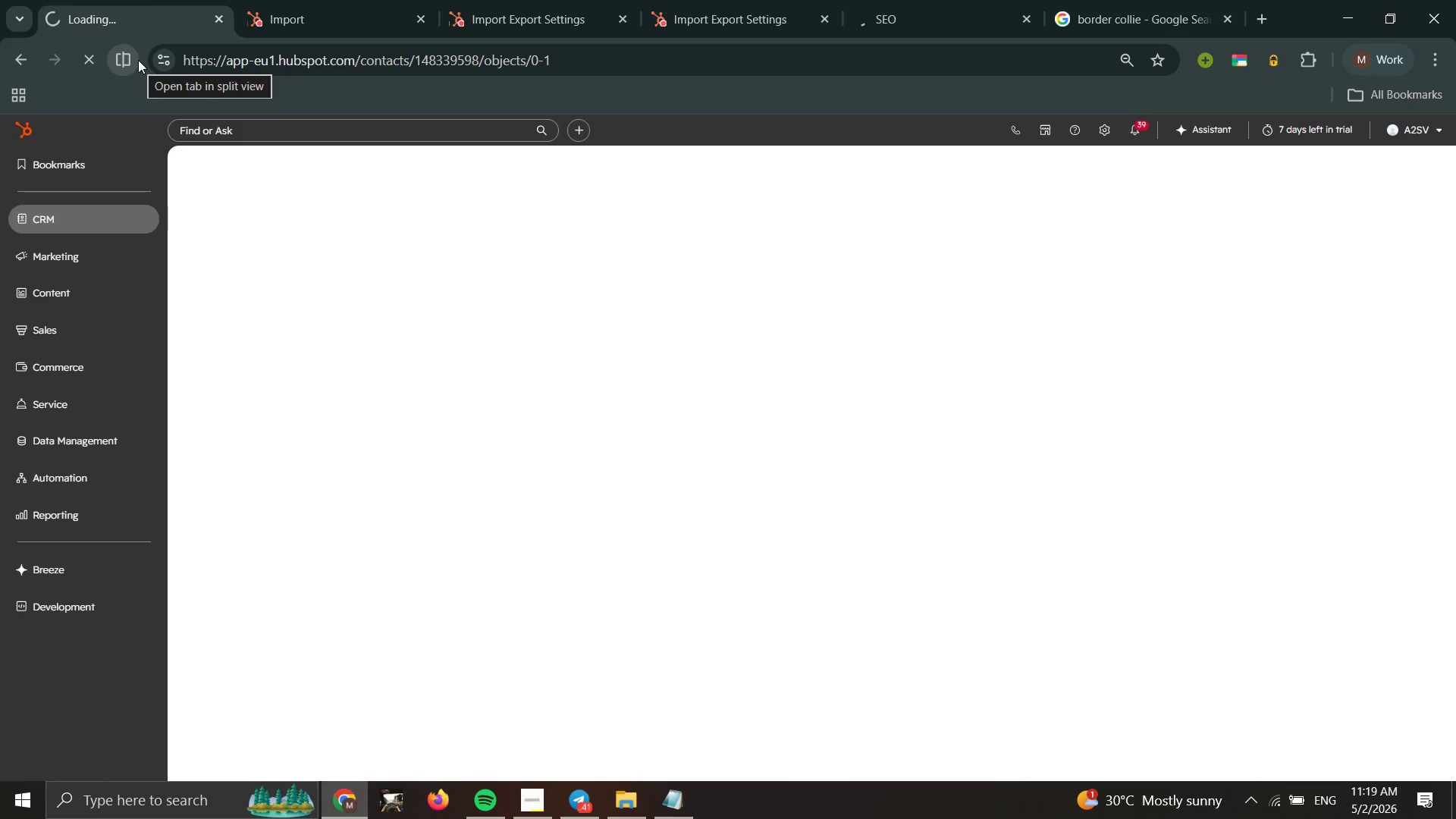 
key(Unknown)
 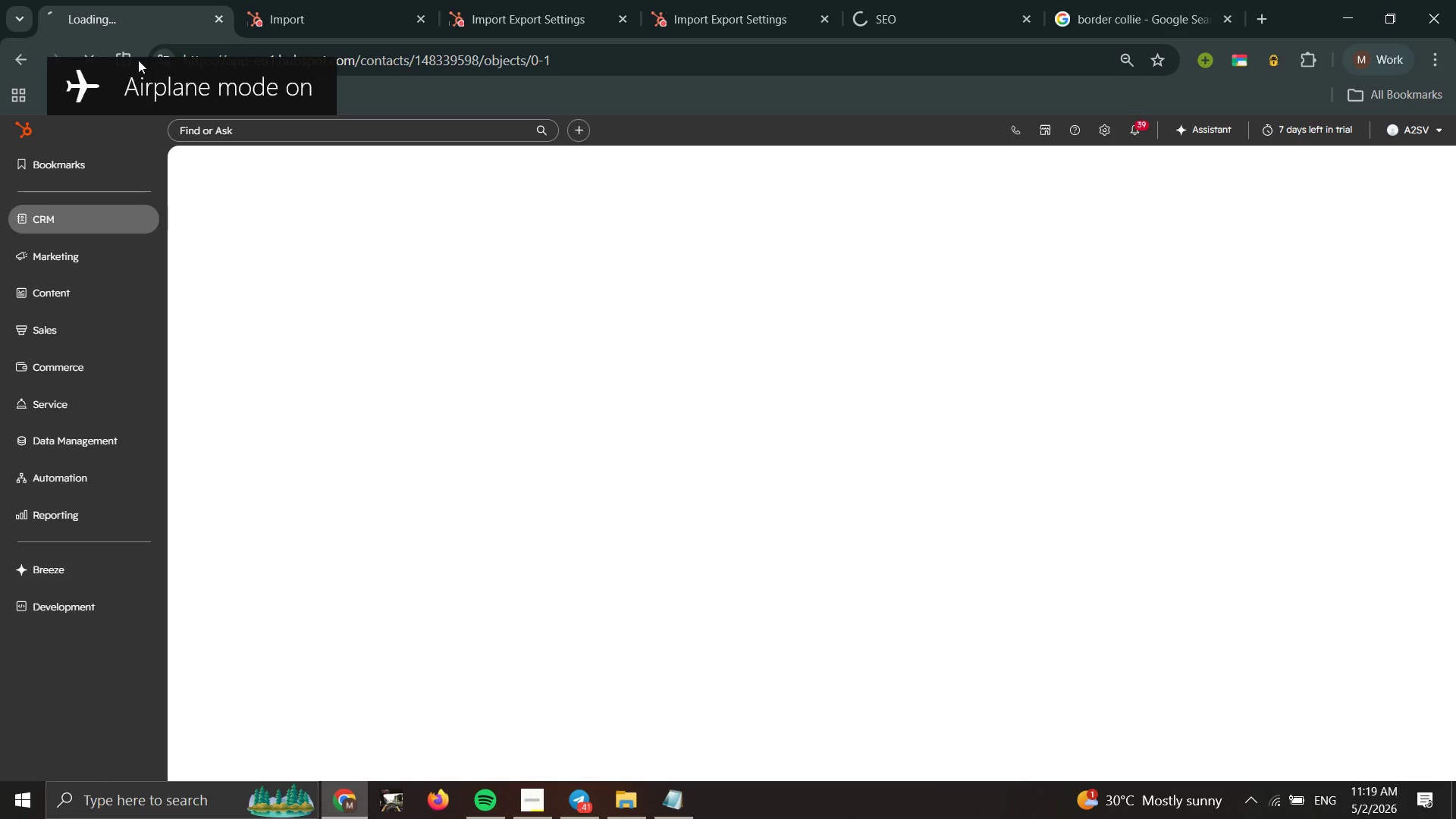 
key(Unknown)
 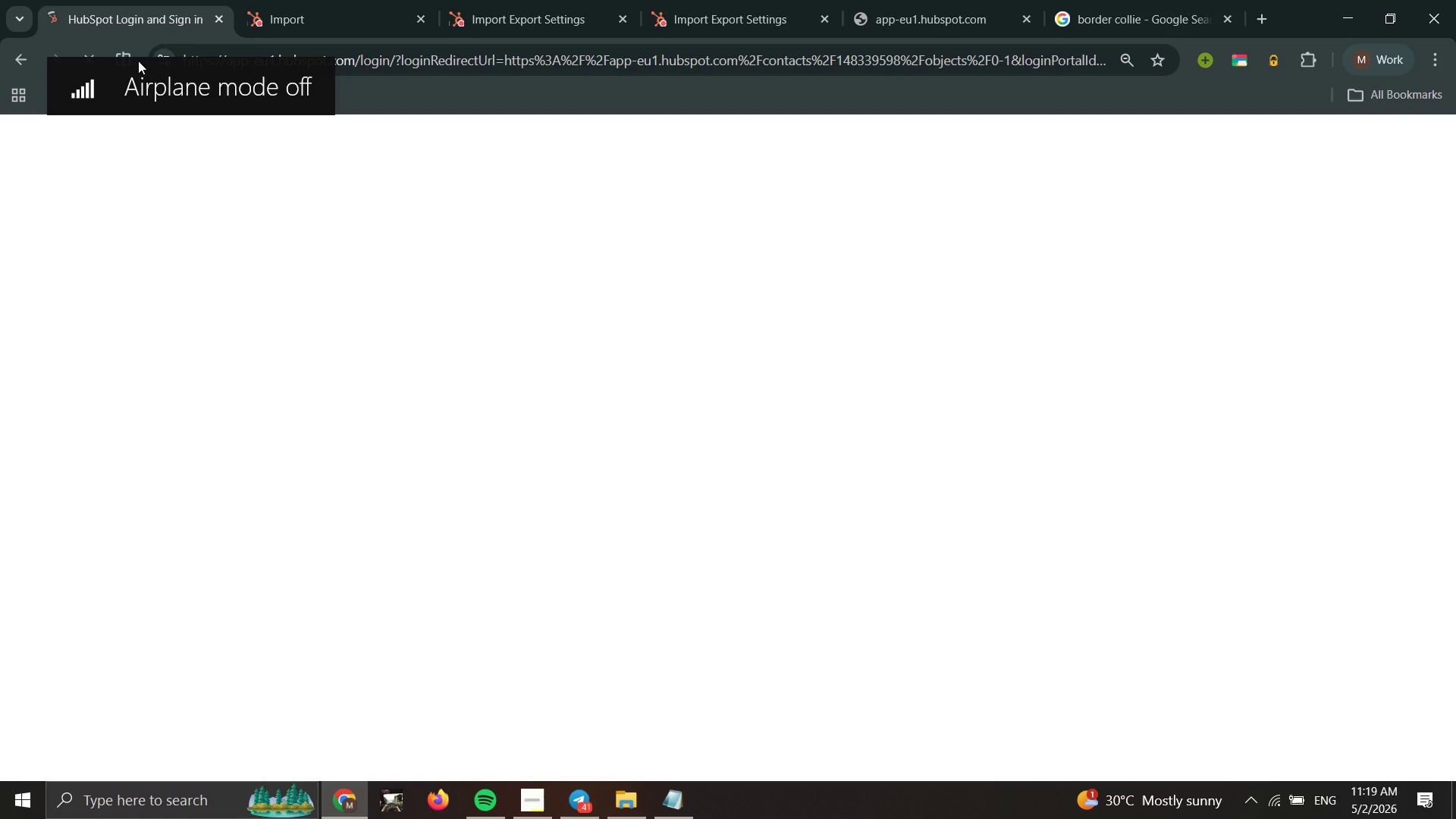 
wait(22.2)
 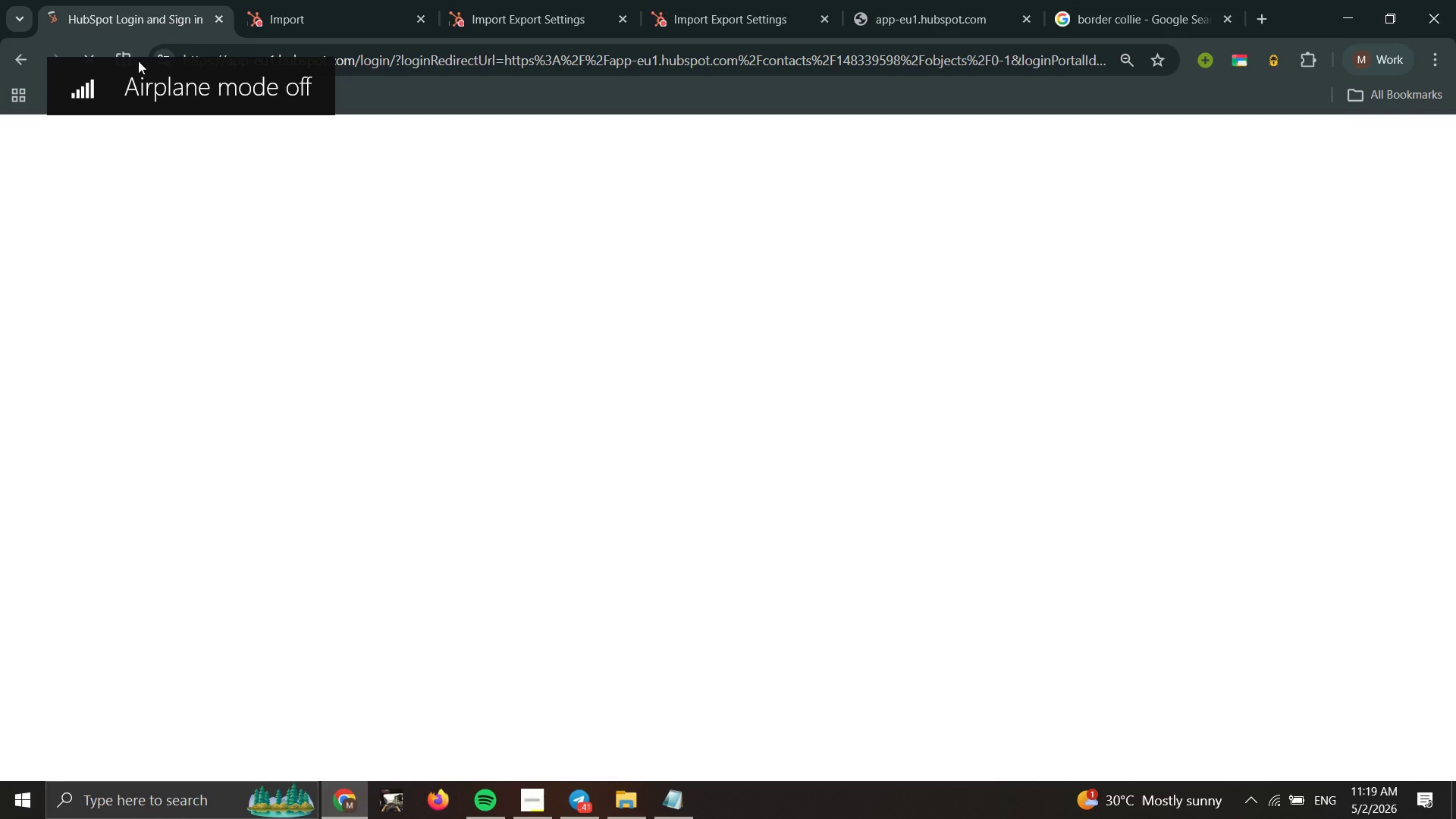 
left_click([716, 315])
 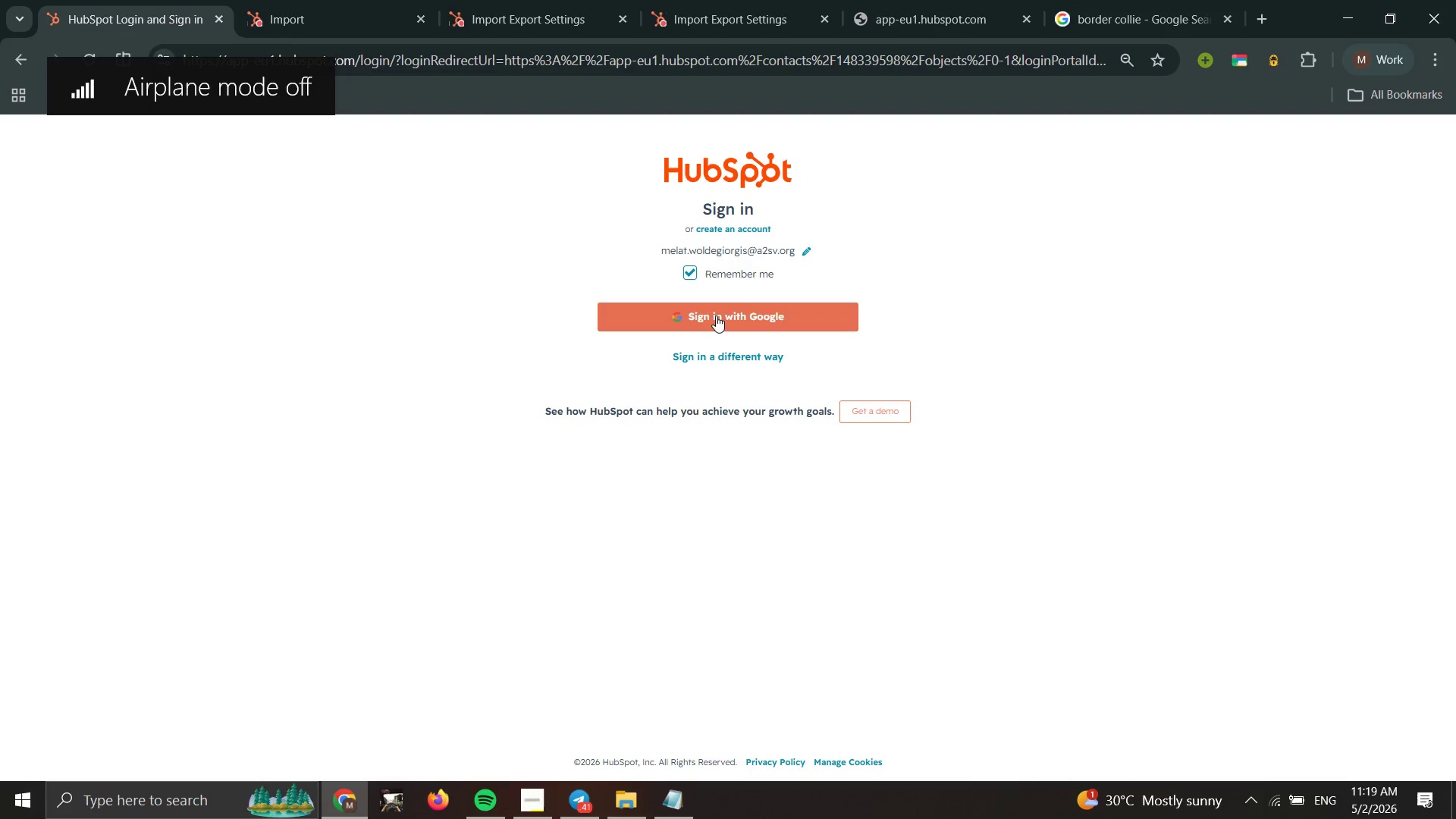 
left_click([716, 315])
 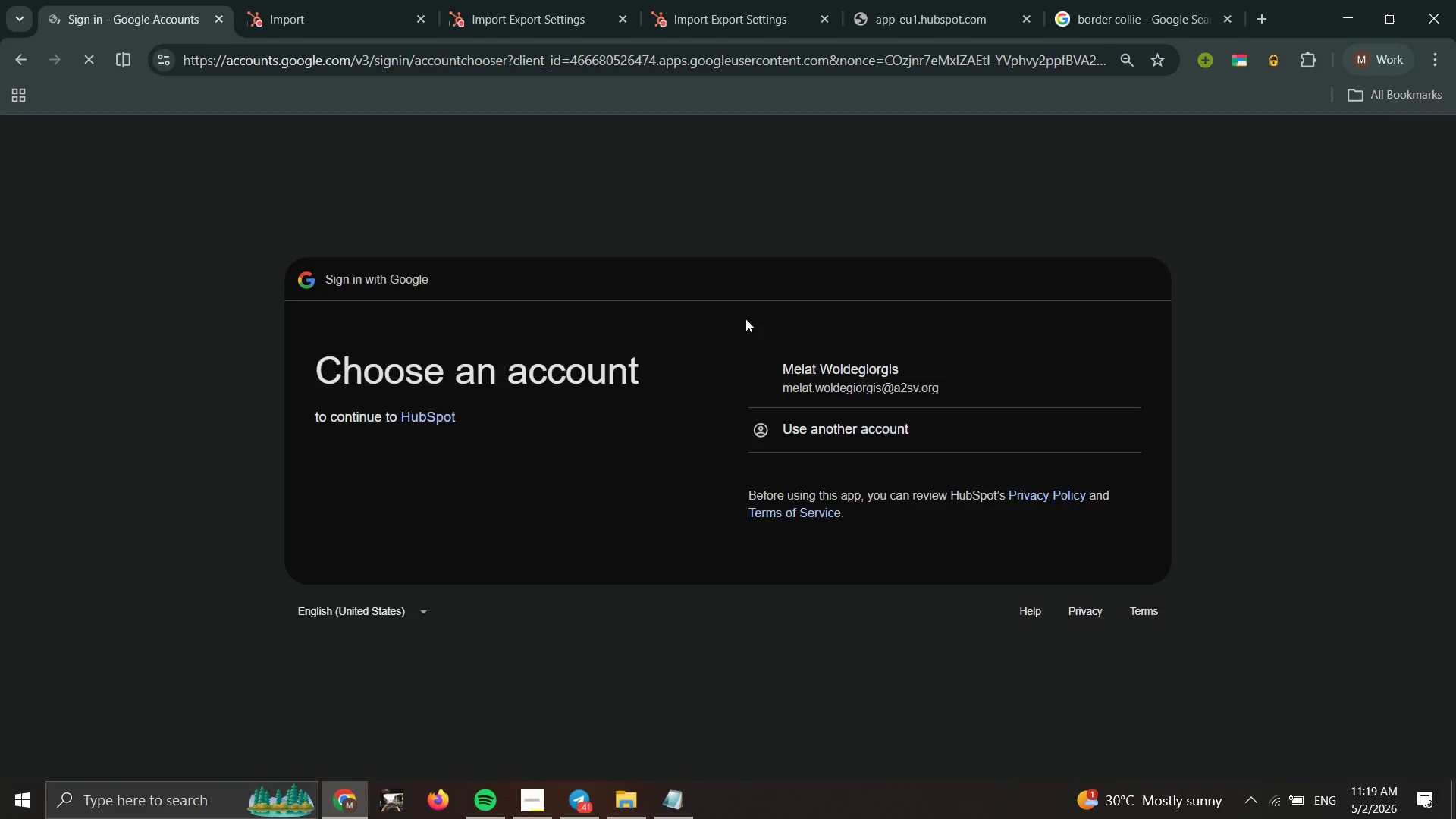 
left_click([949, 370])
 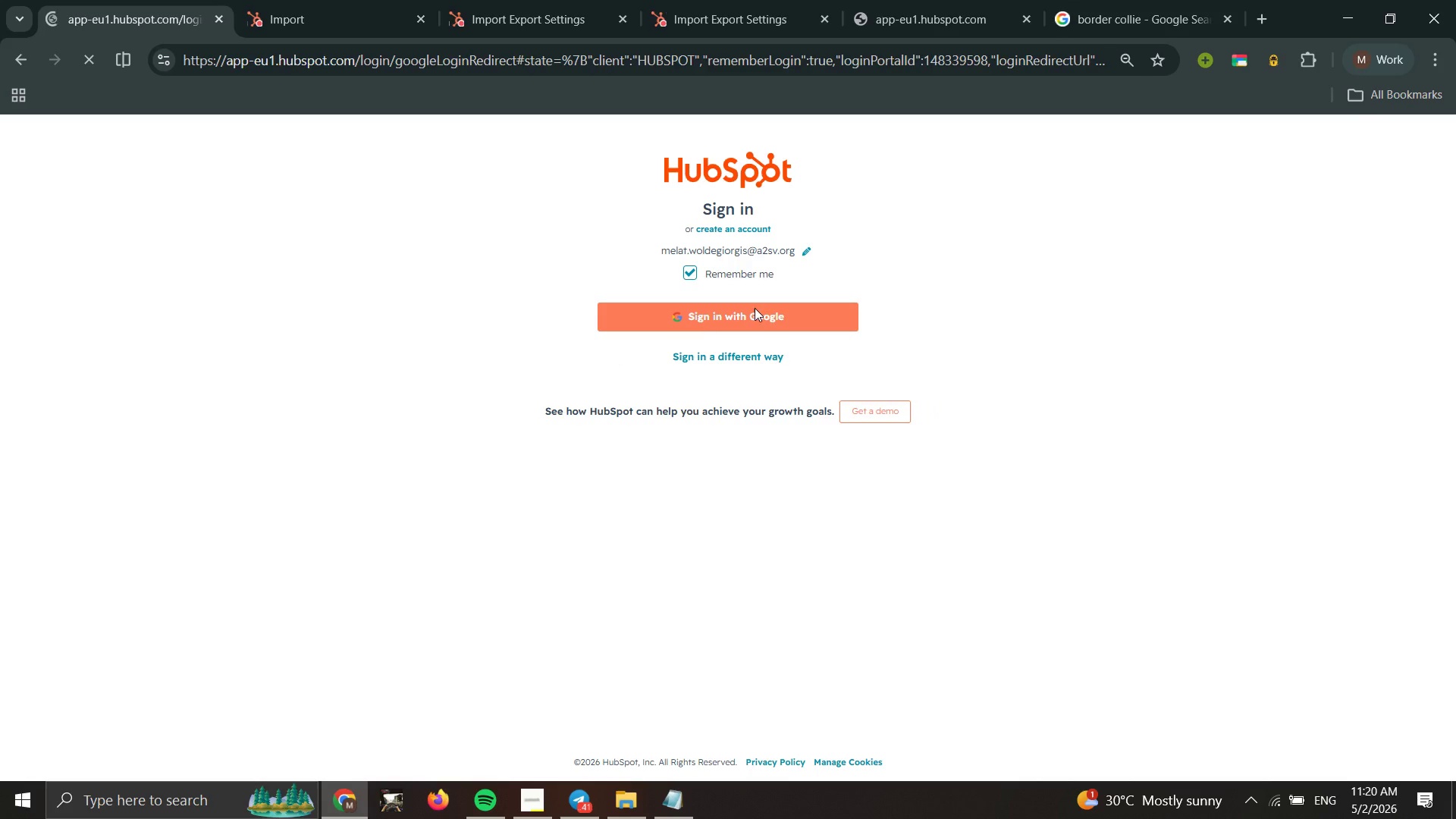 
wait(10.67)
 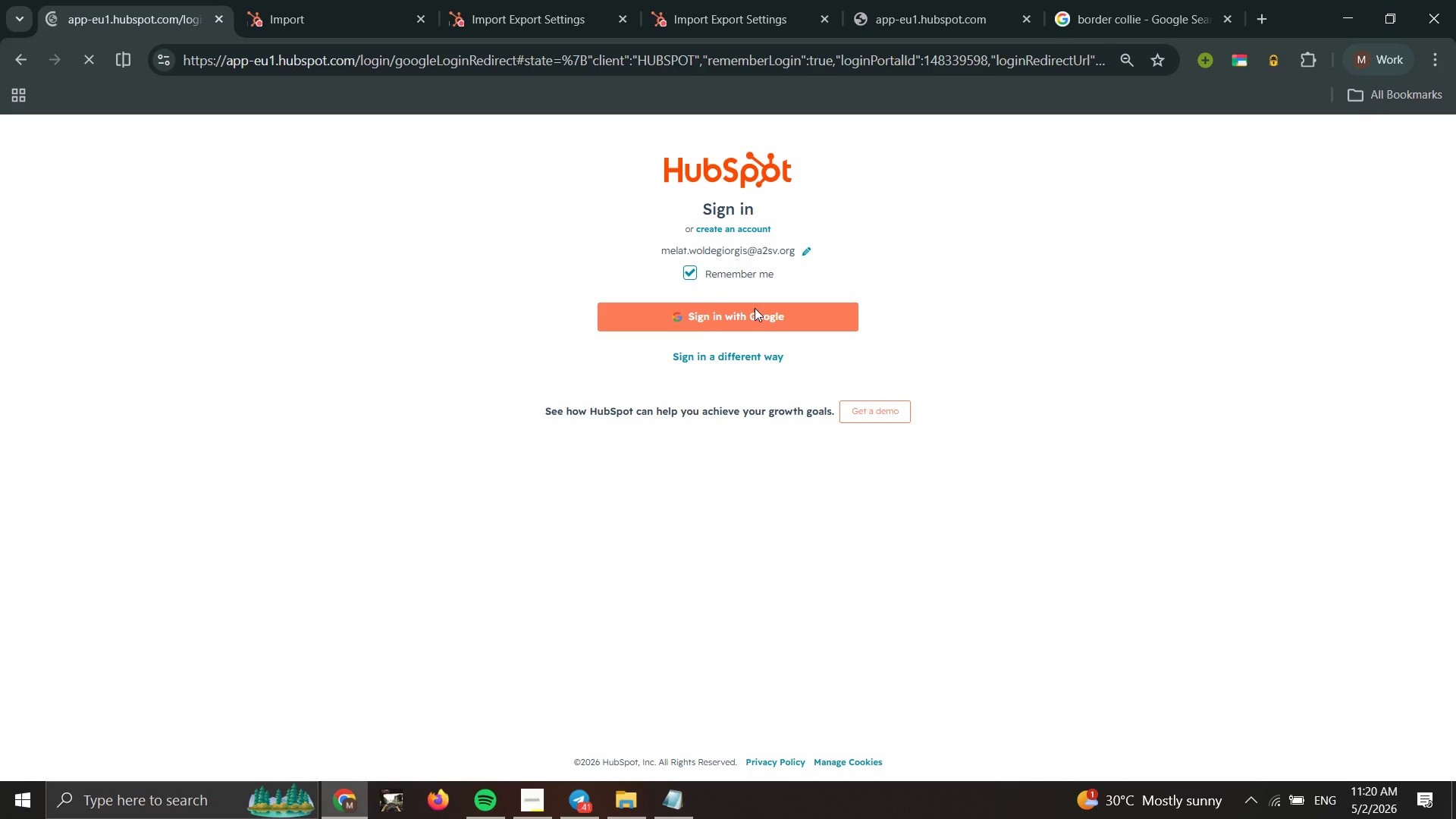 
mouse_move([889, 331])
 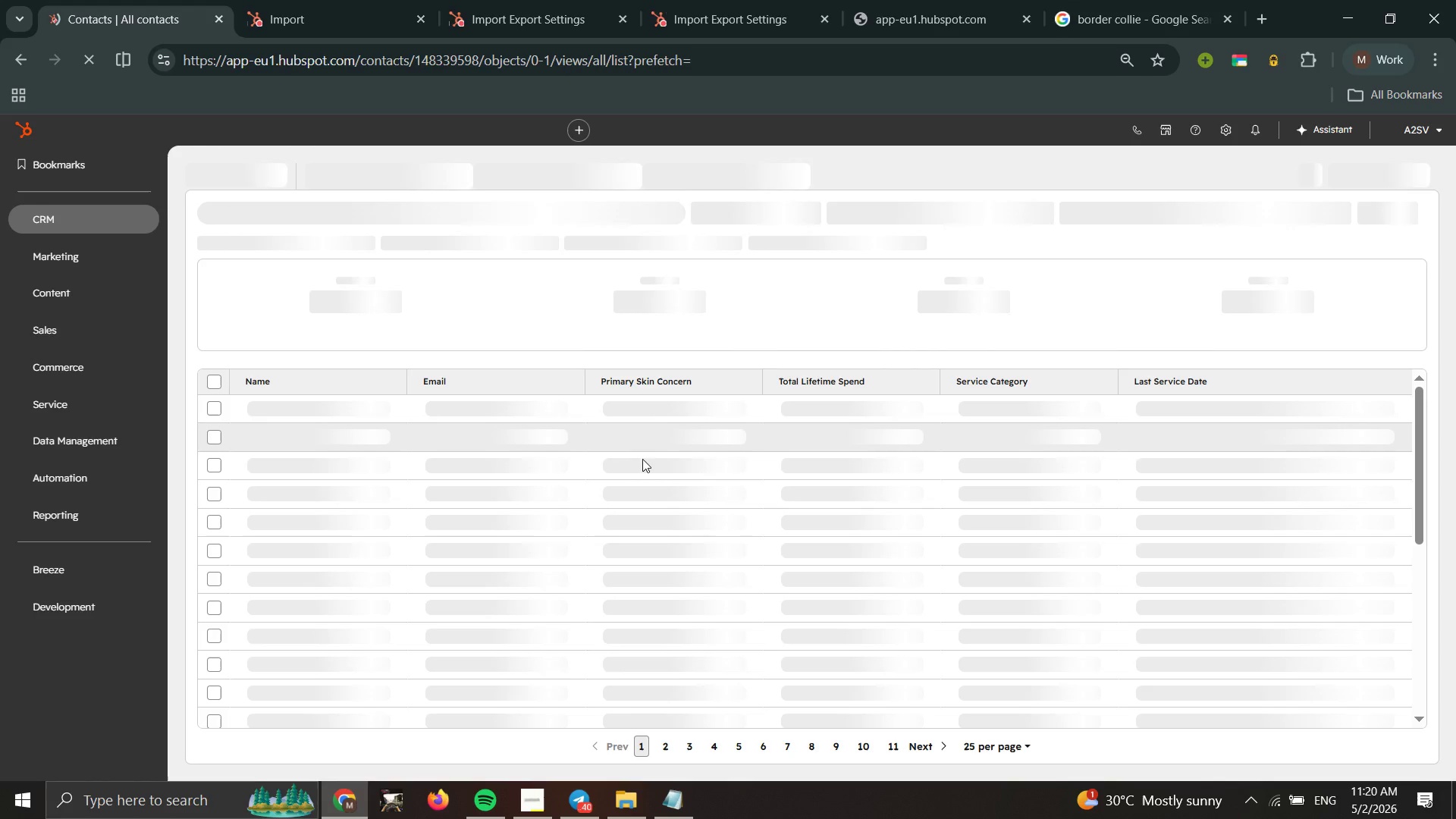 
mouse_move([701, 449])
 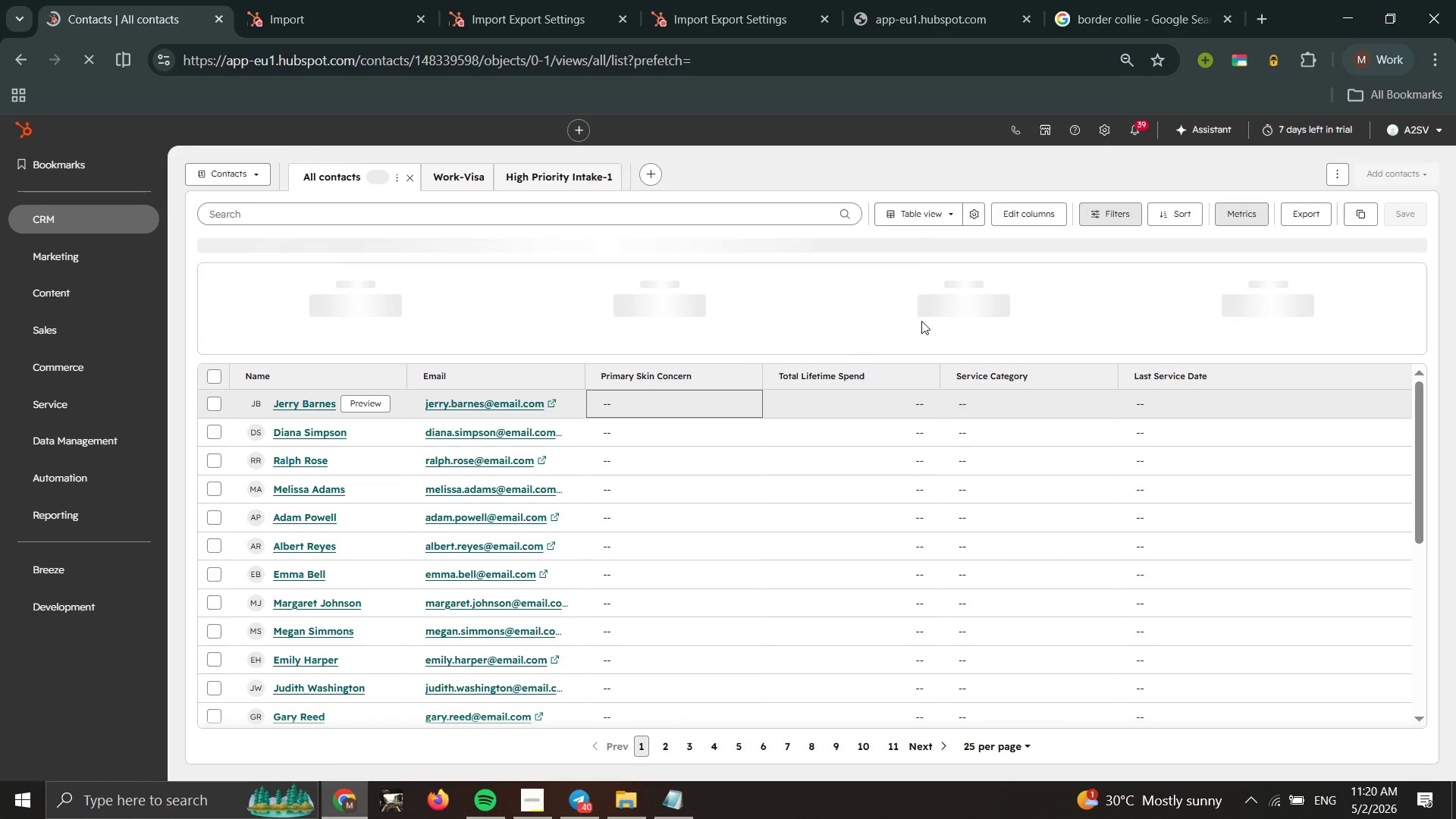 
left_click([565, 174])
 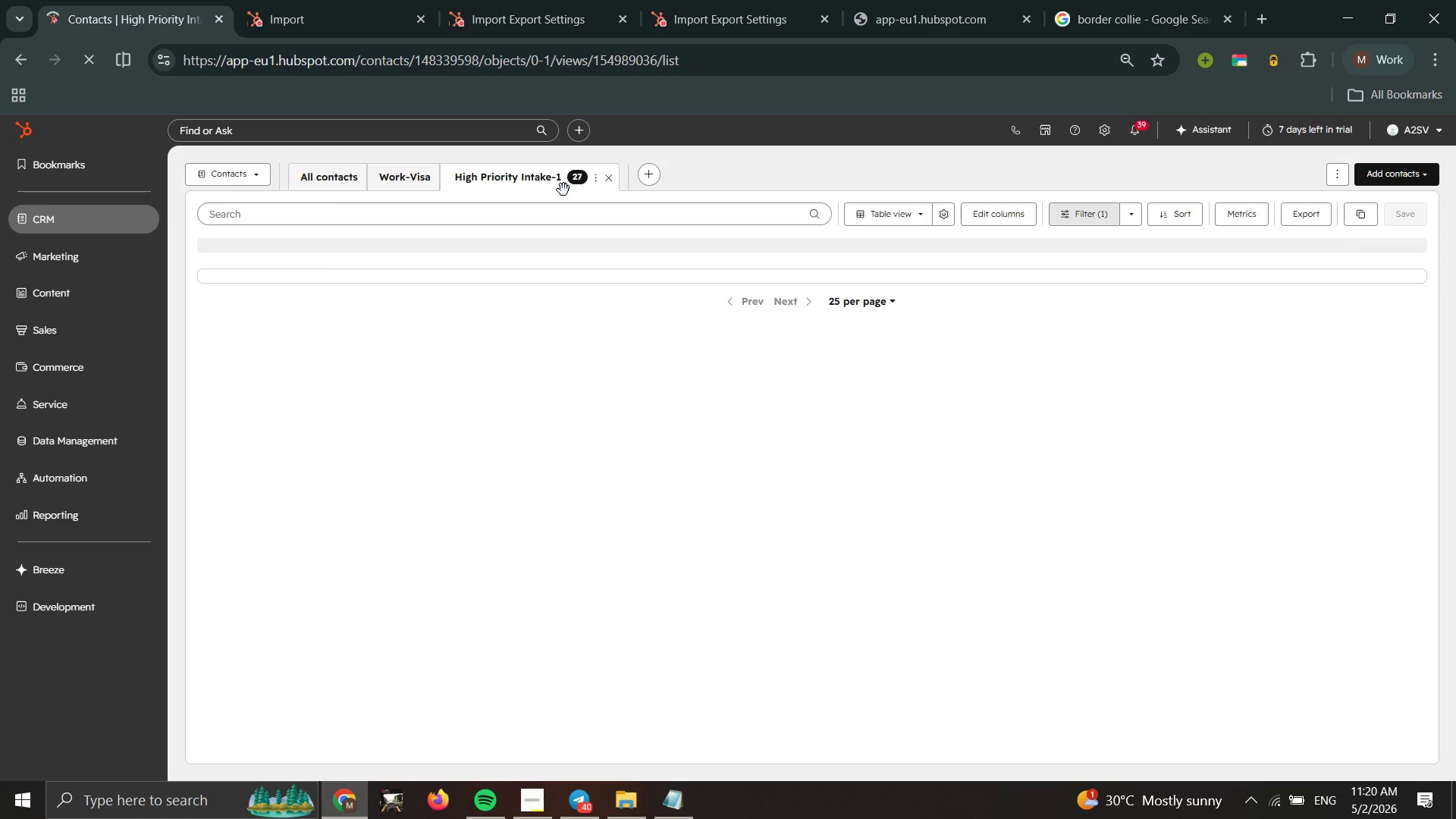 
wait(5.71)
 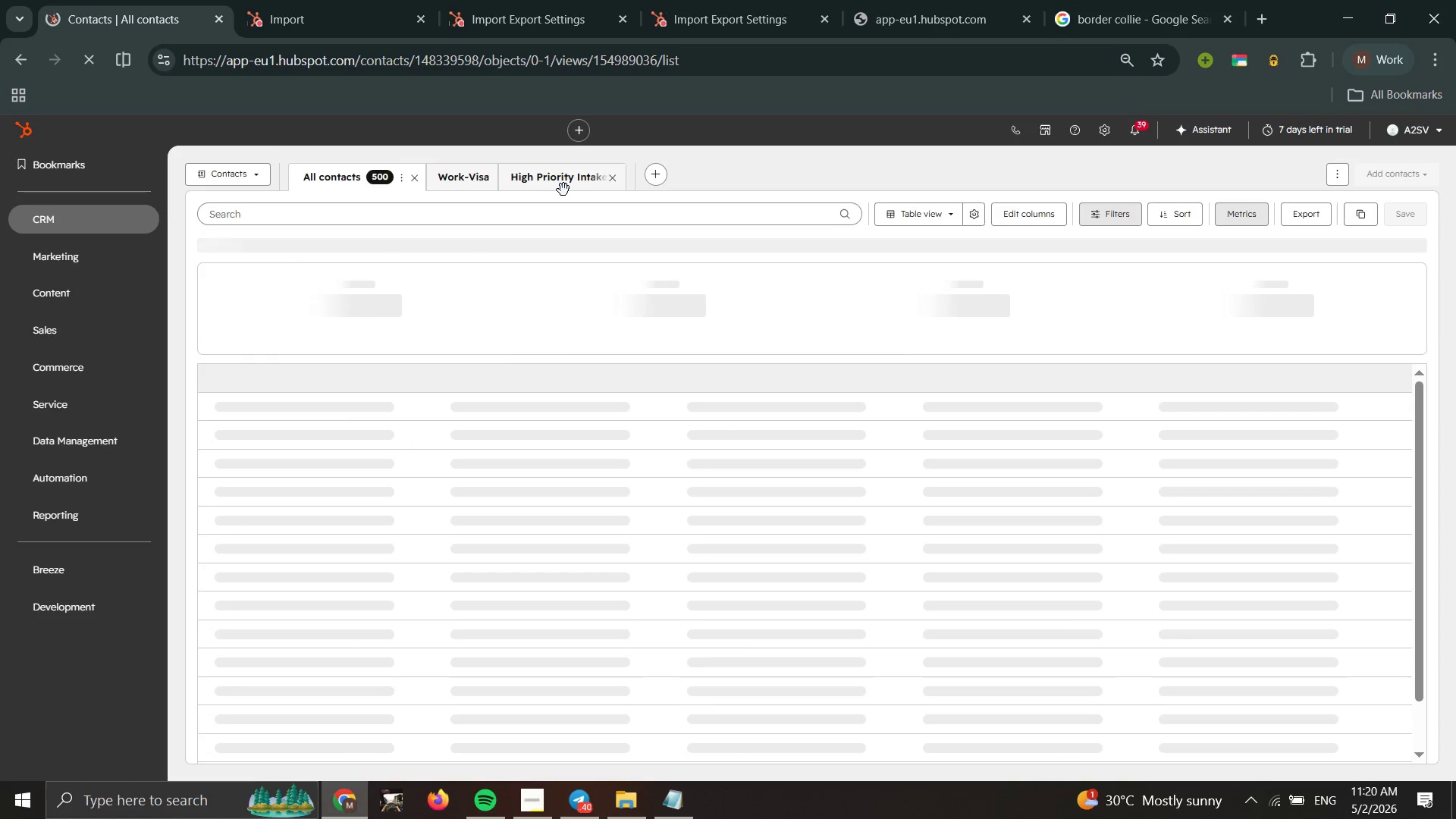 
mouse_move([581, 312])
 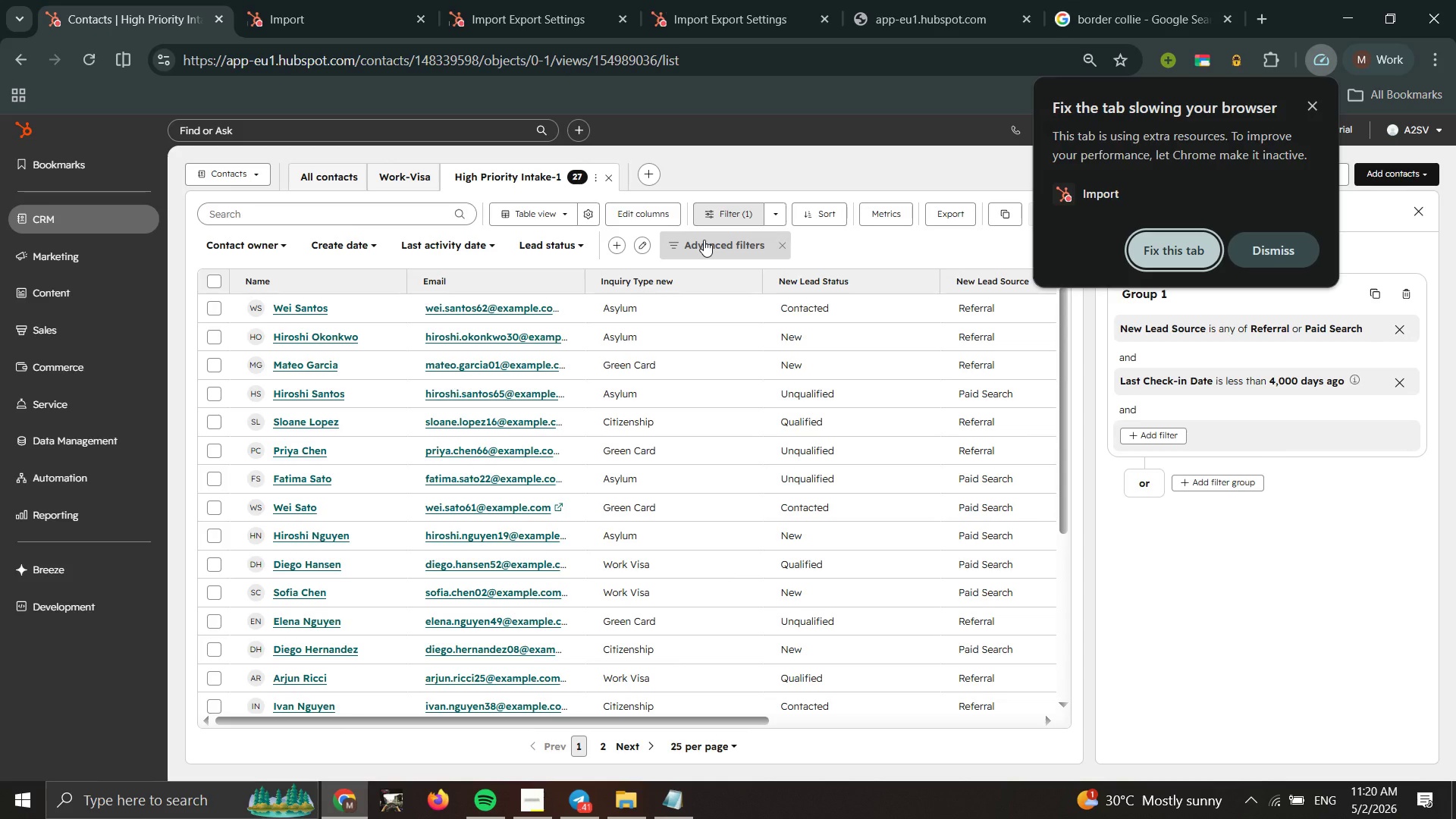 
wait(27.02)
 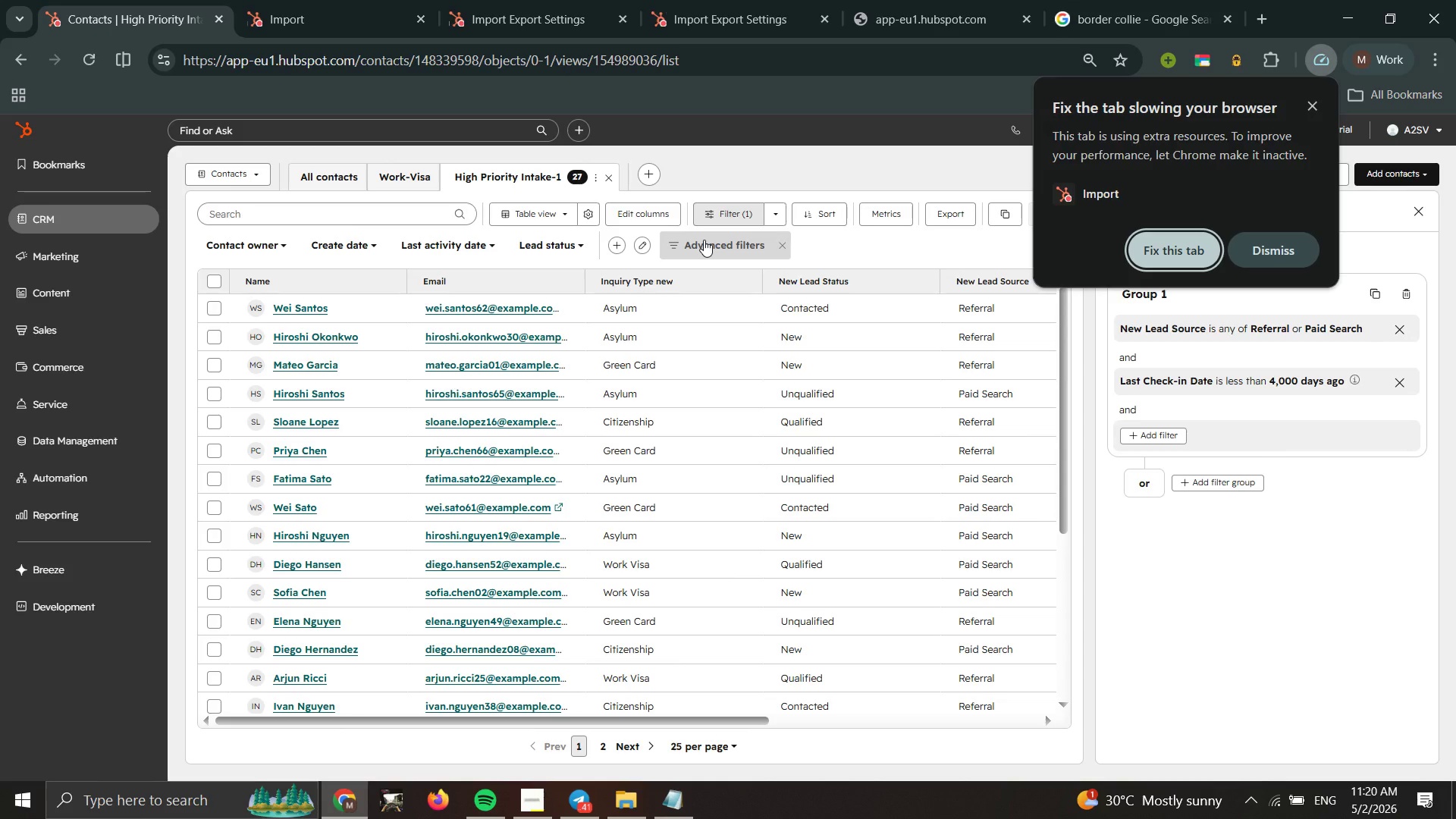 
left_click_drag(start_coordinate=[1152, 259], to_coordinate=[1147, 259])
 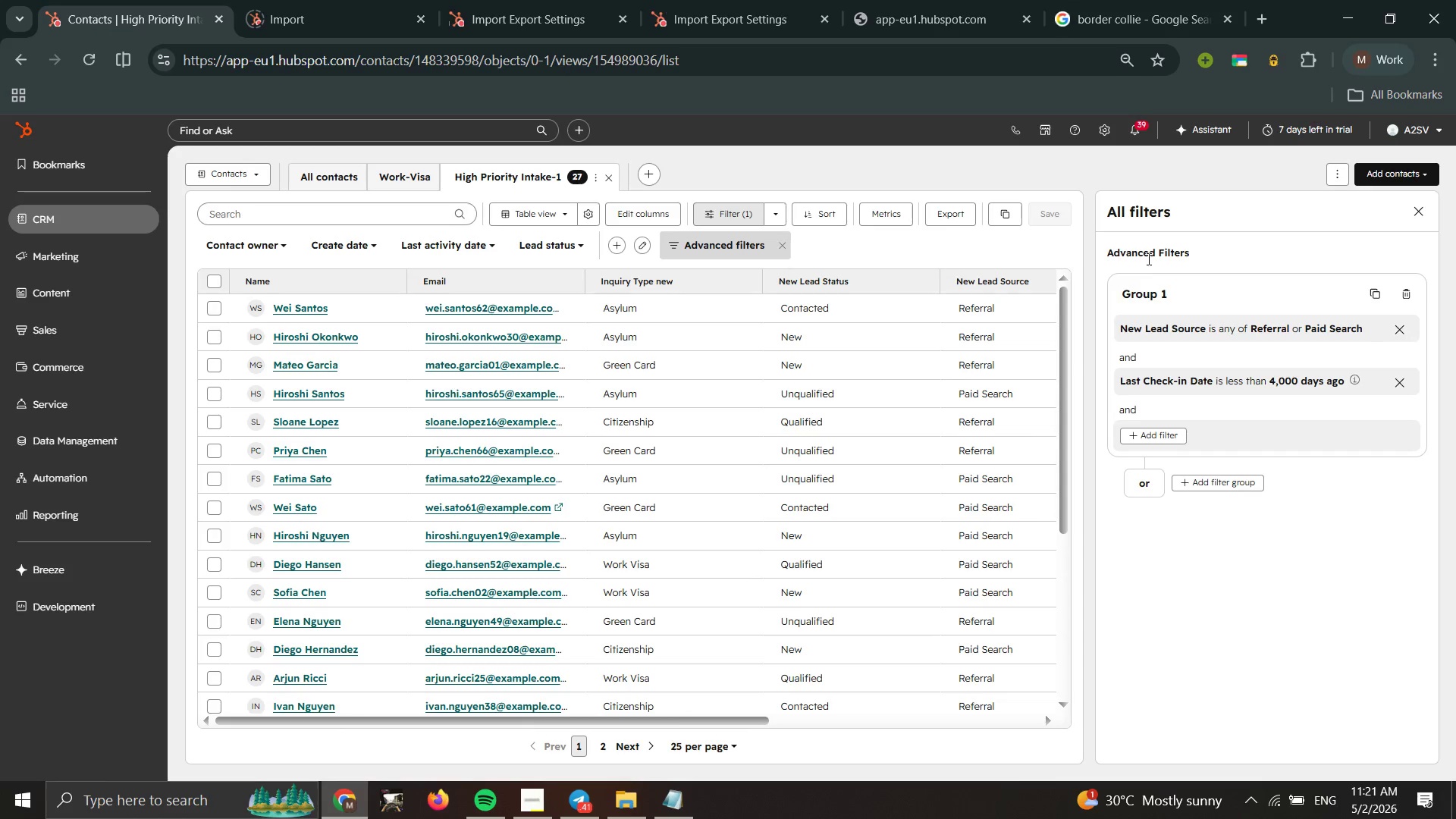 
wait(21.0)
 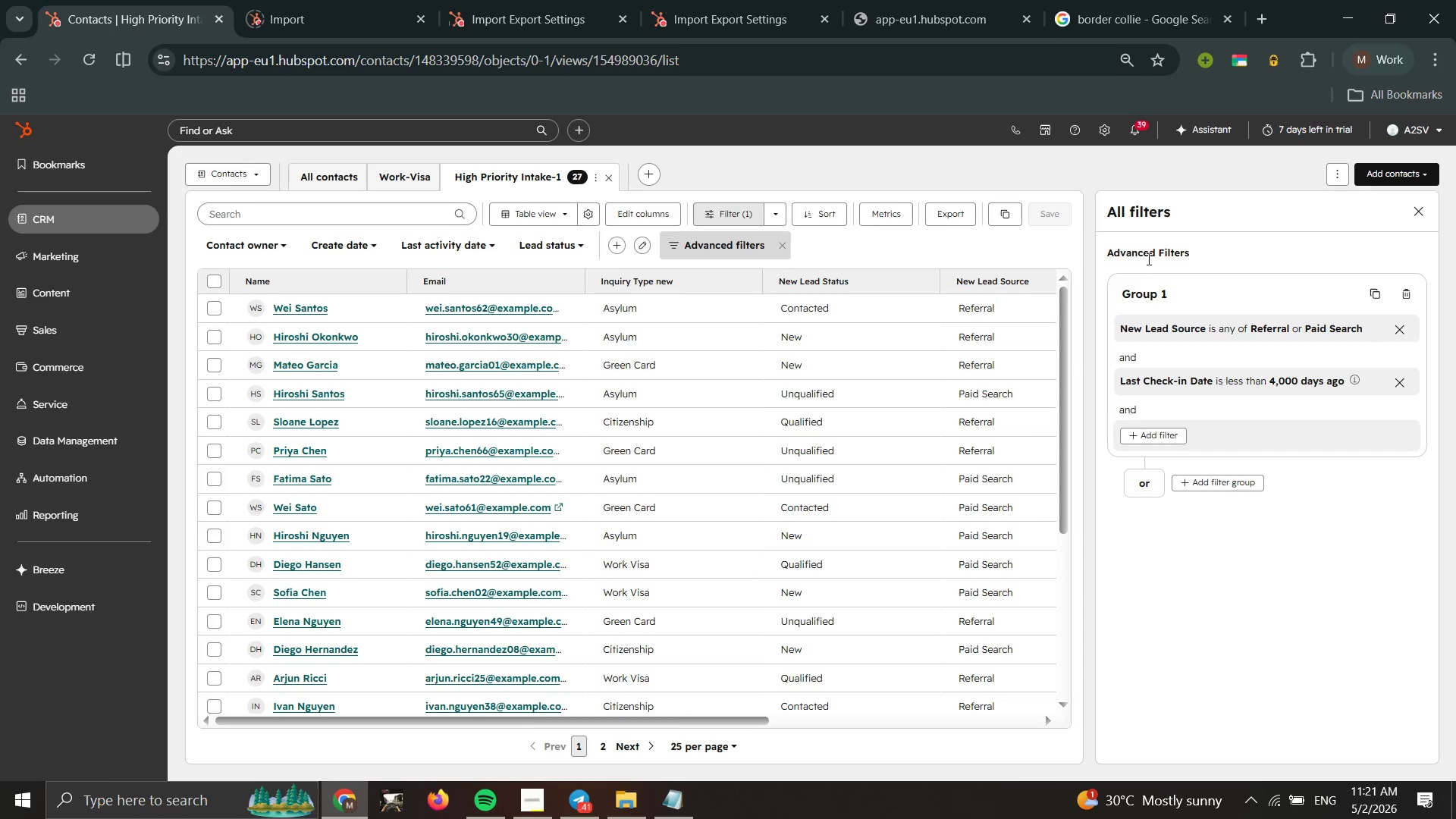 
left_click([1320, 381])